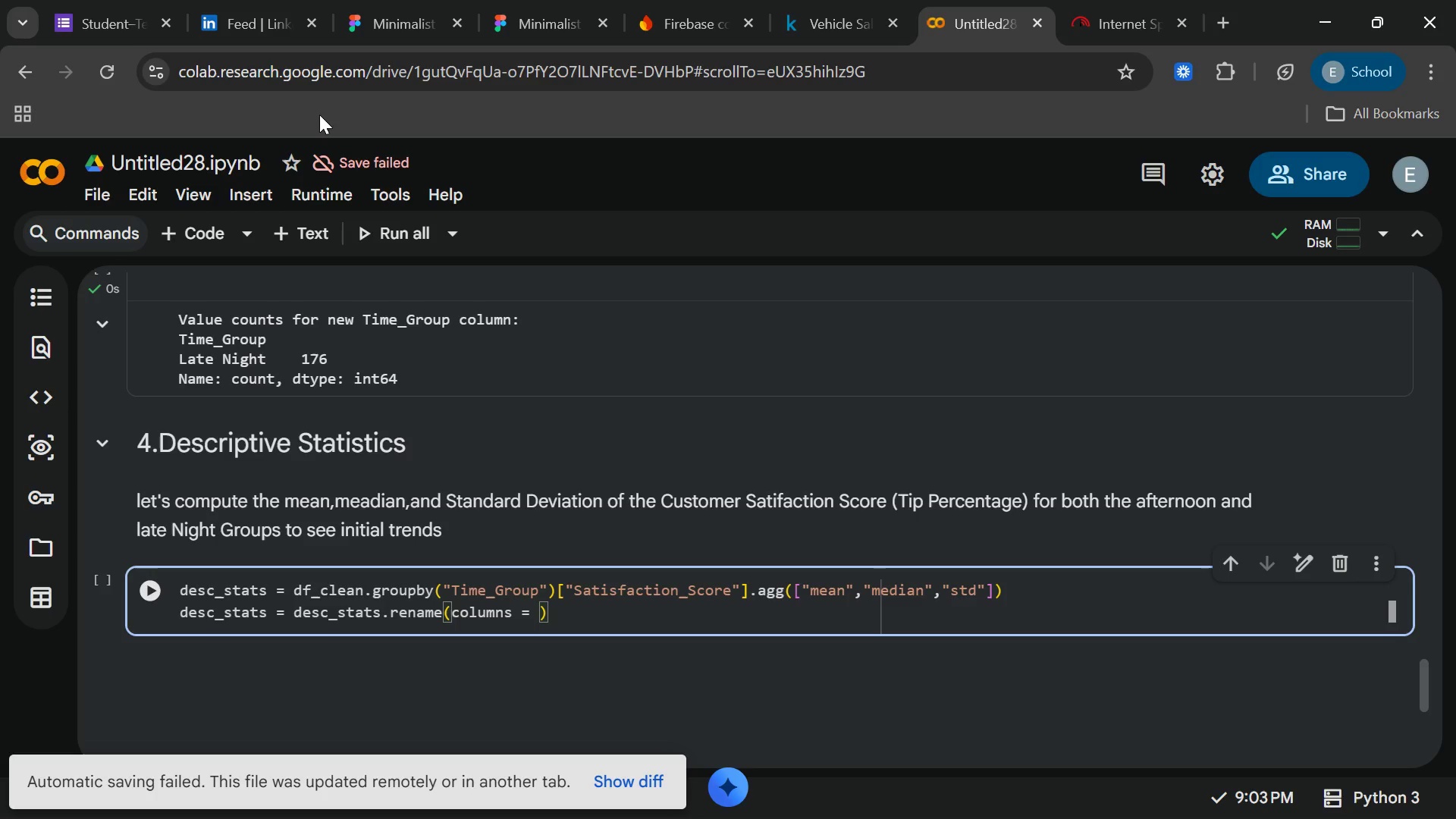 
key(Shift+BracketLeft)
 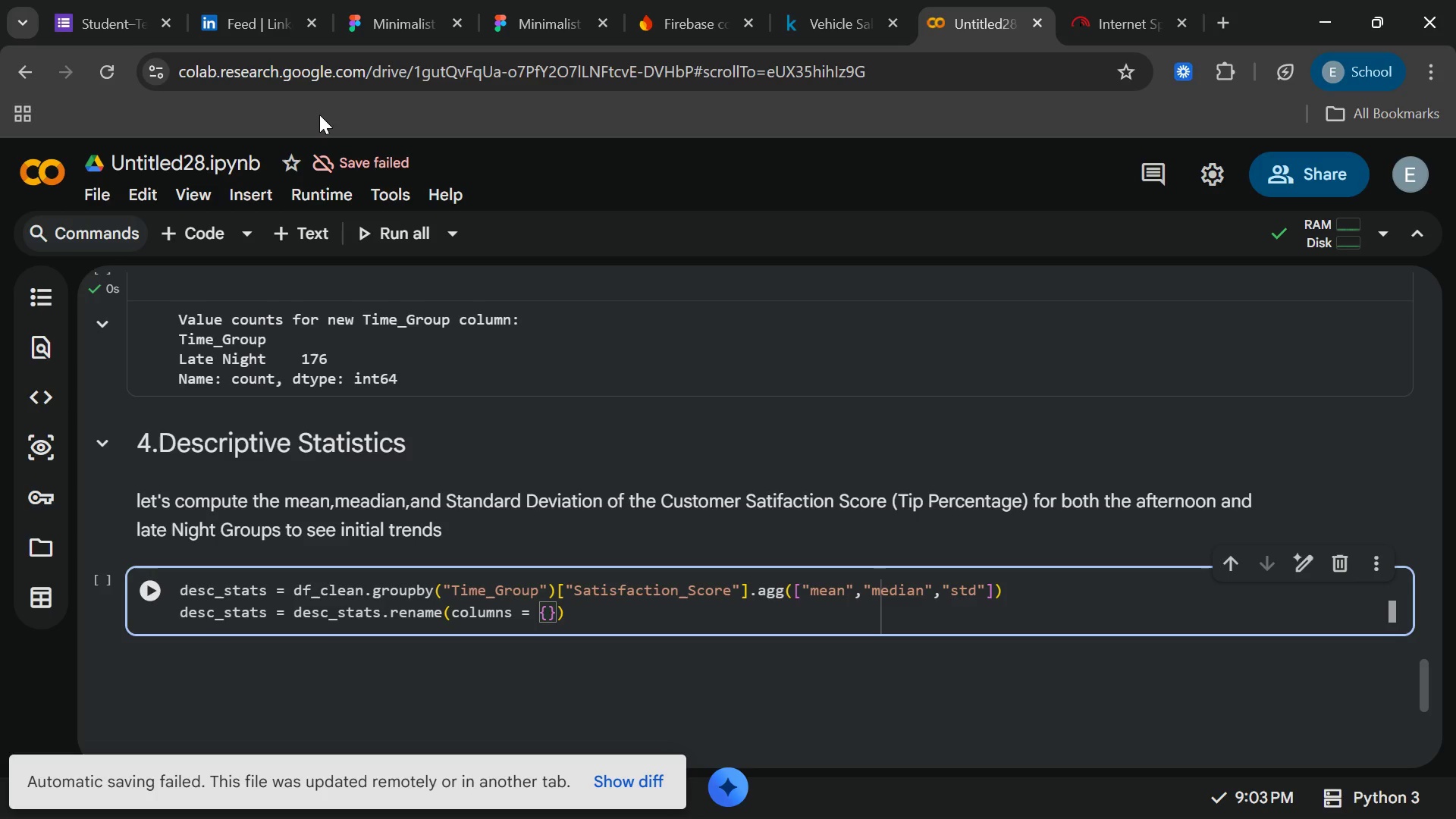 
wait(5.41)
 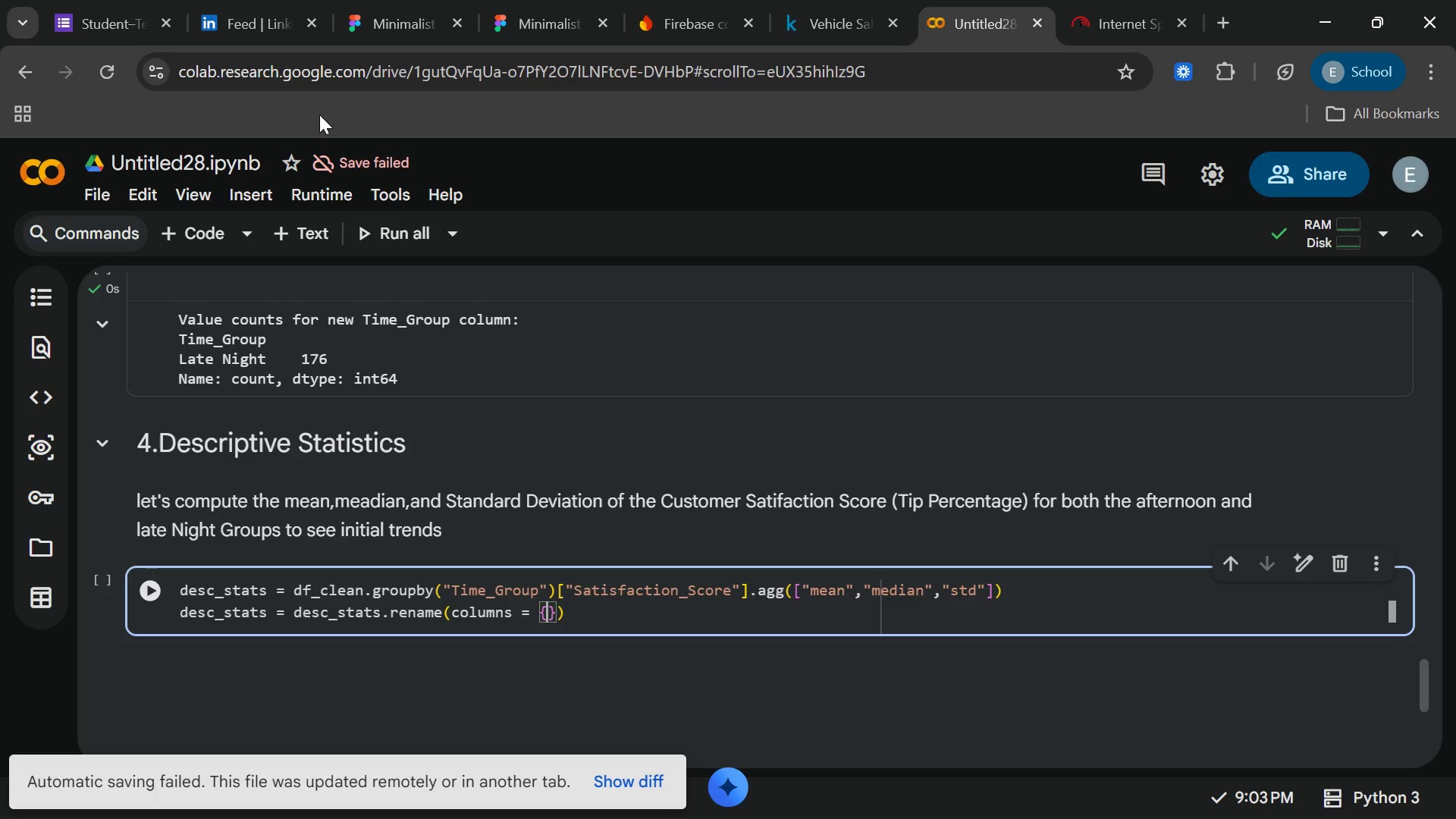 
type("mean)
 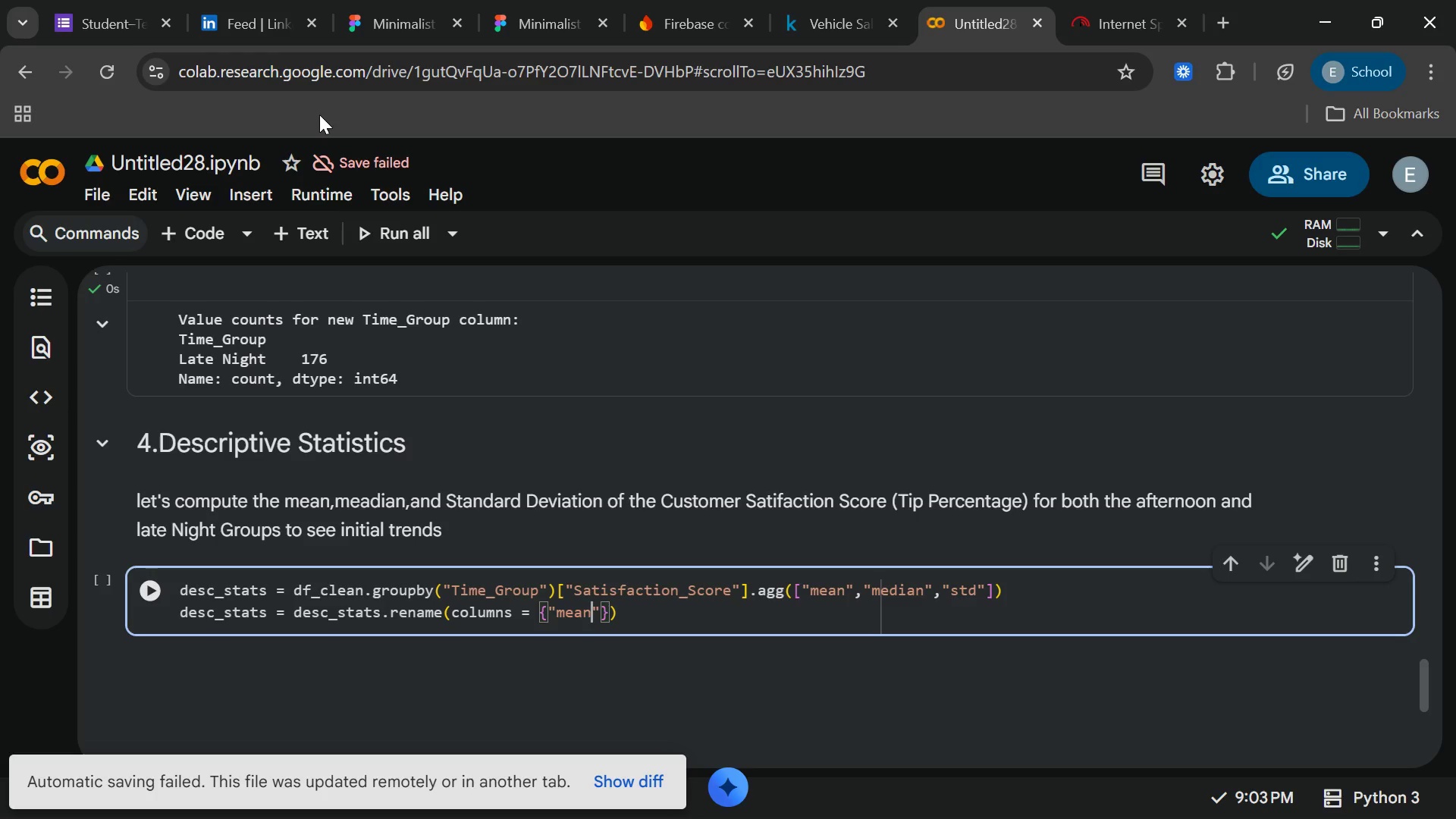 
wait(8.97)
 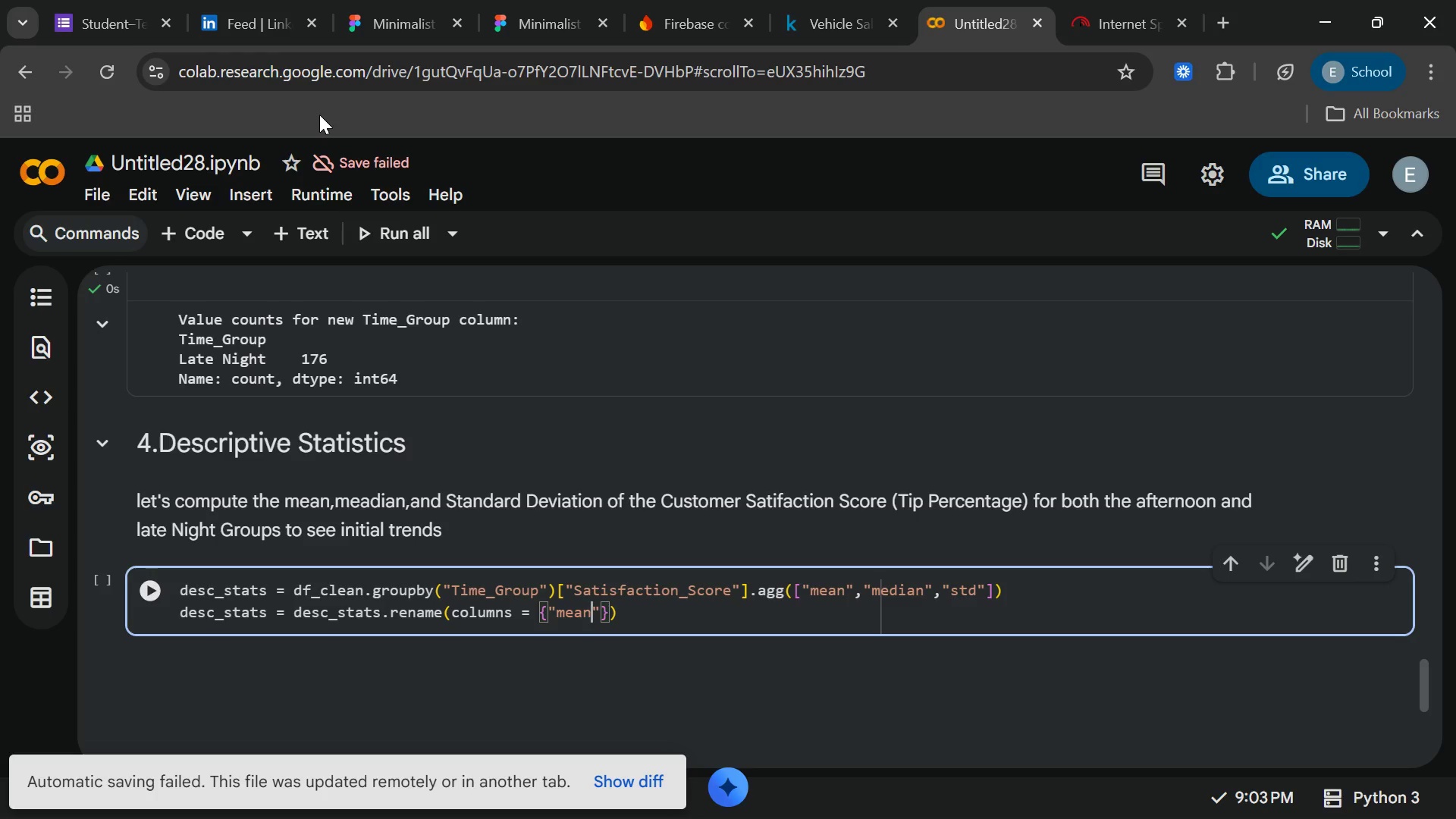 
key(ArrowRight)
 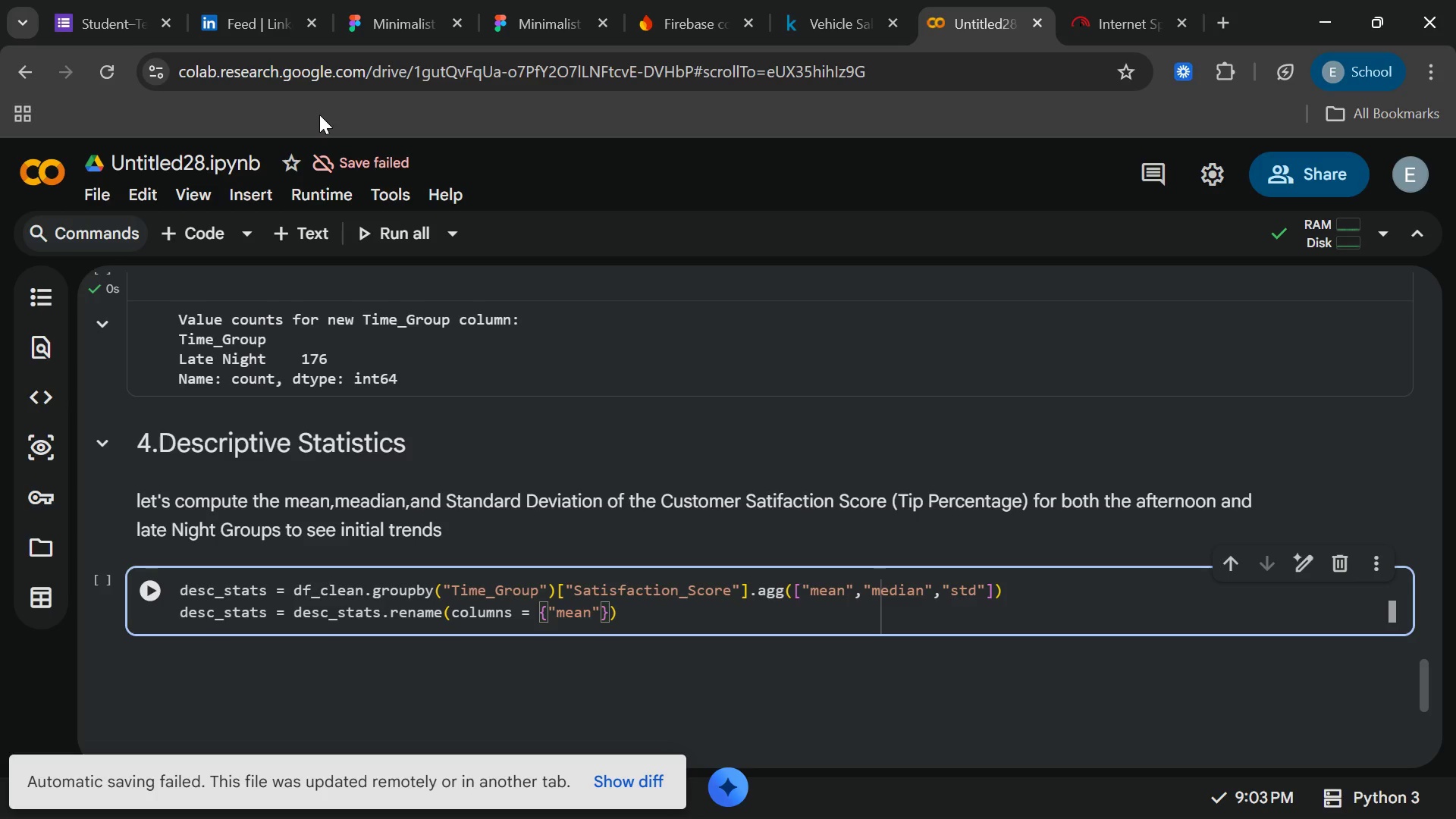 
wait(7.05)
 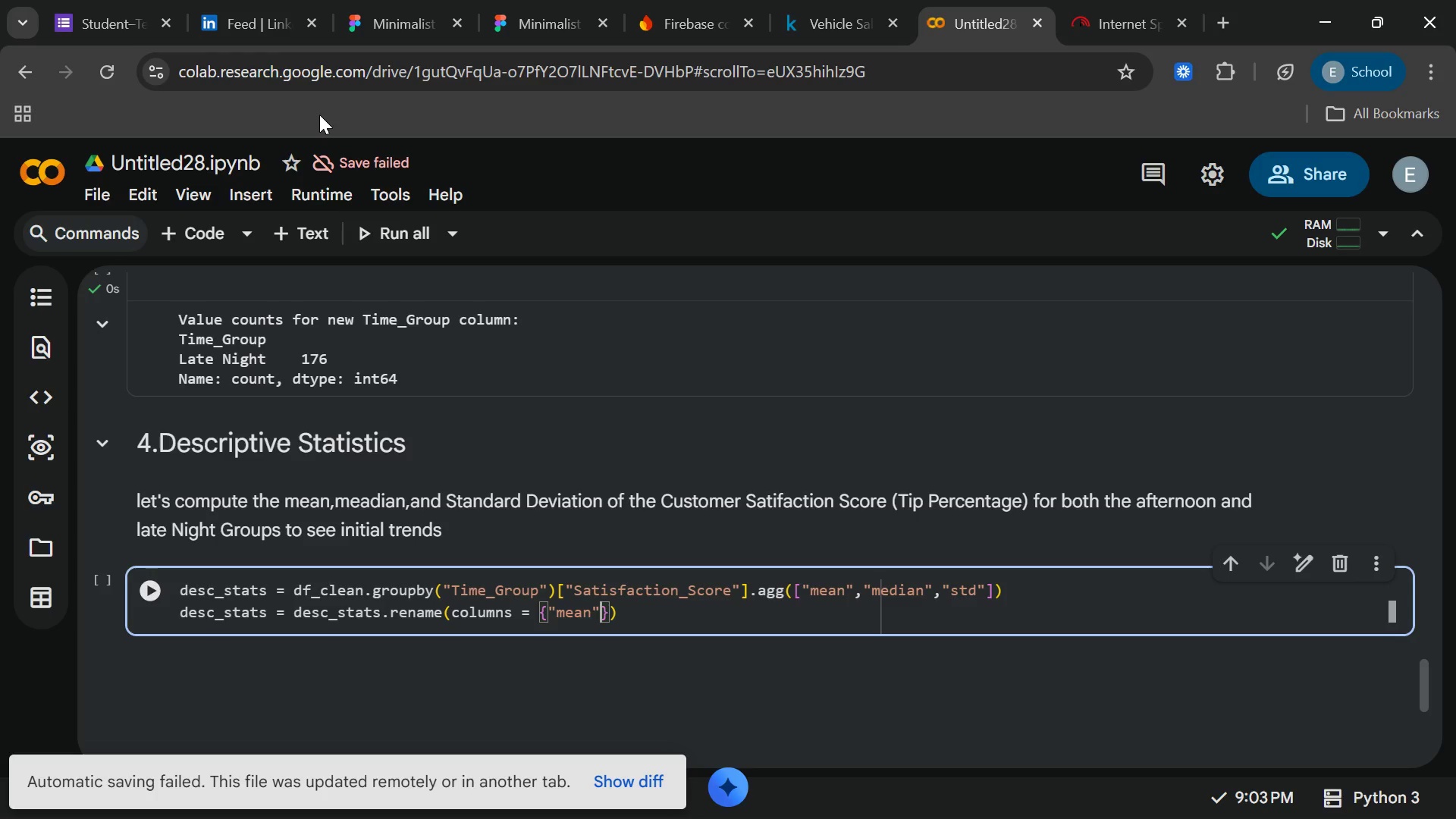 
type(:Mean)
key(Backspace)
key(Backspace)
key(Backspace)
key(Backspace)
type("Mean(%)
 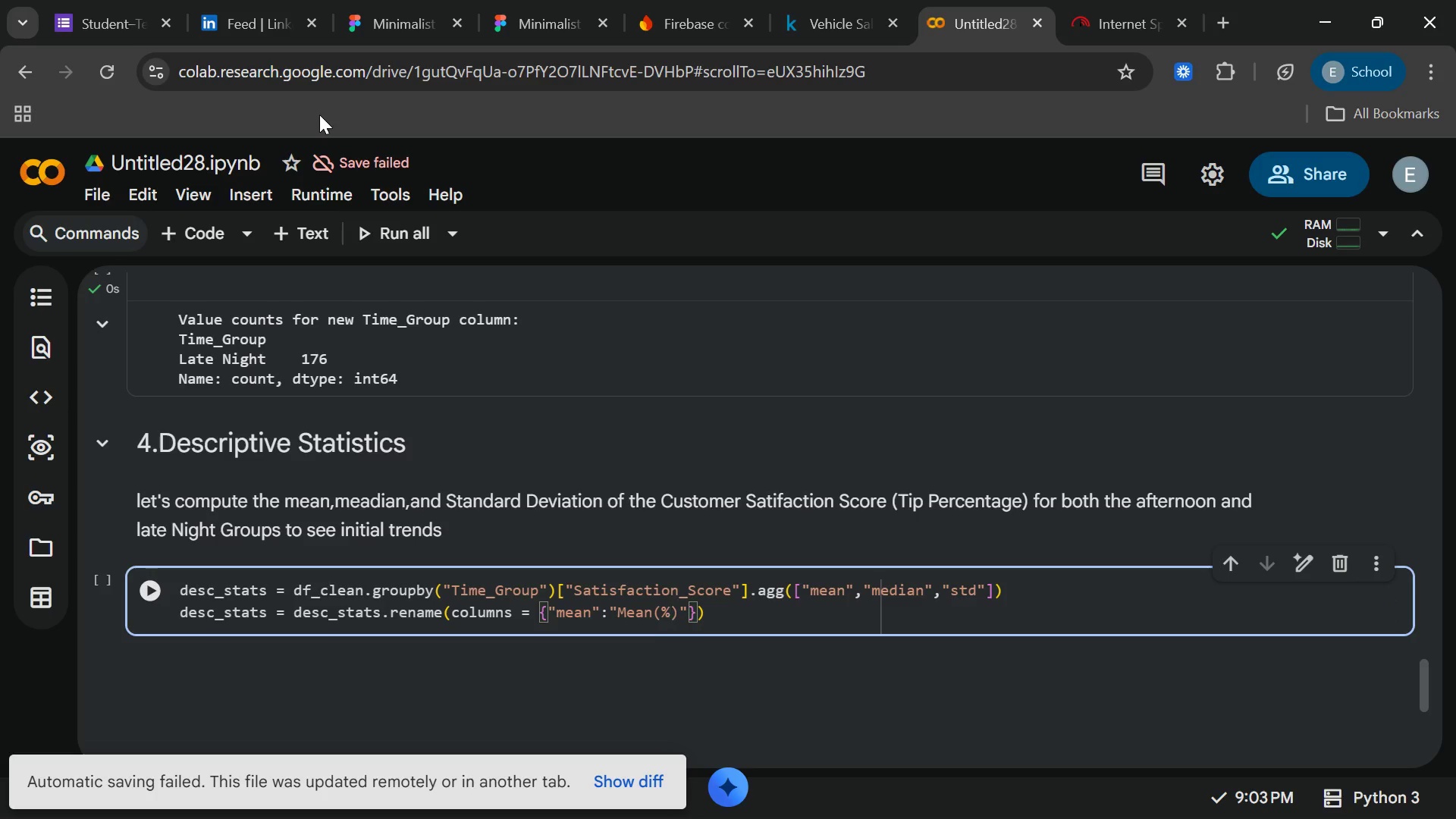 
key(ArrowRight)
 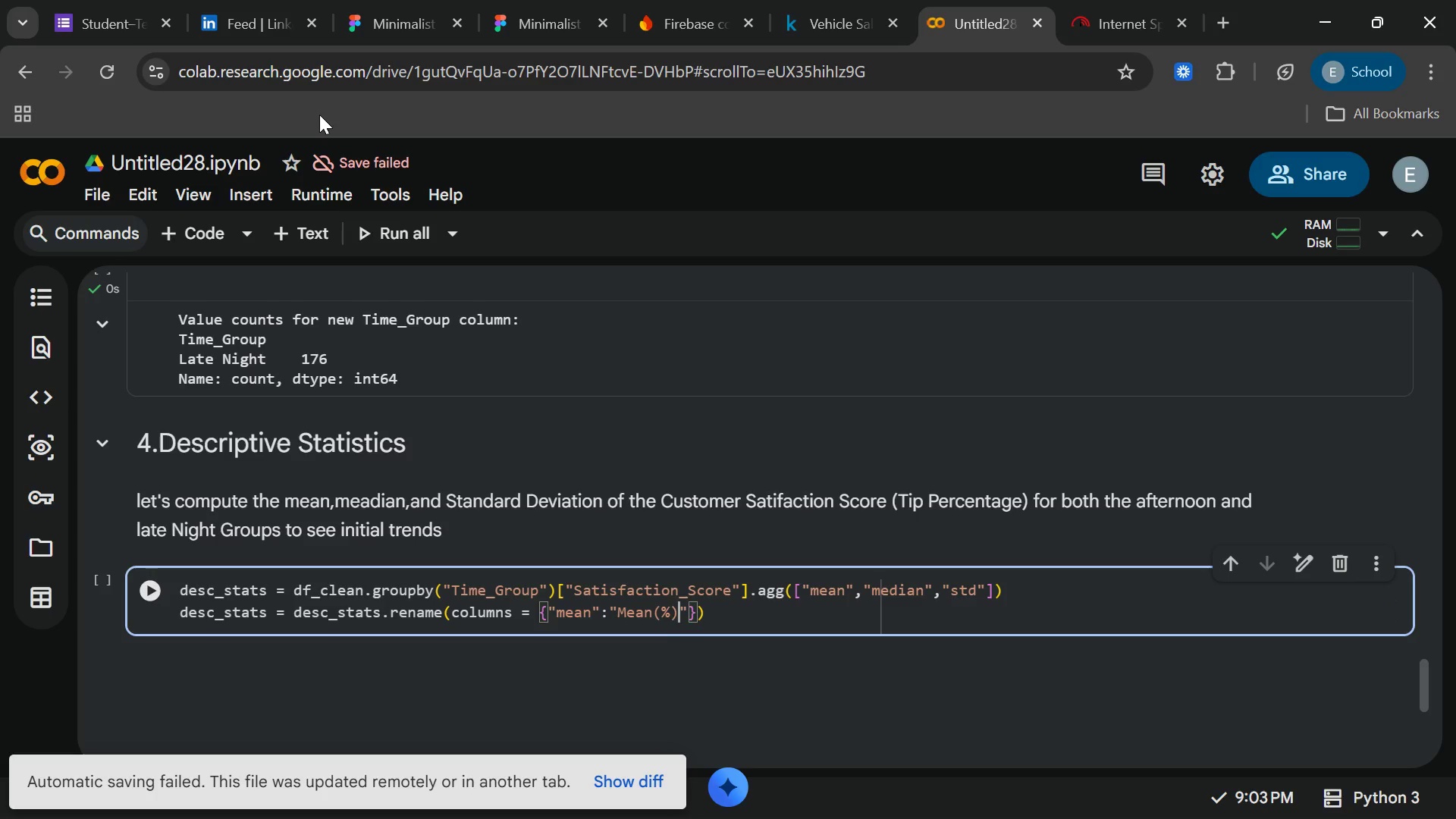 
key(ArrowRight)
 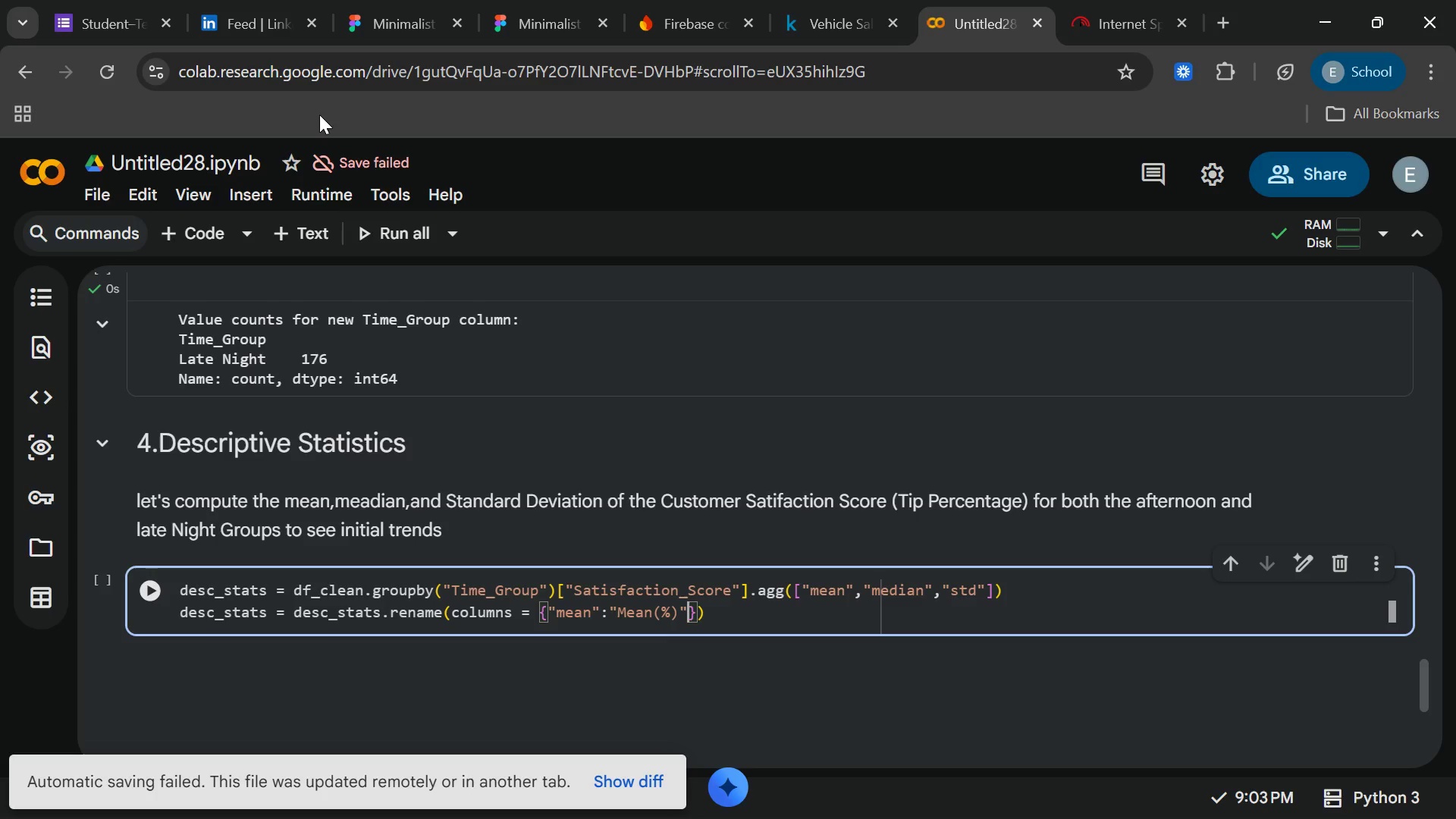 
type(,"mediam)
 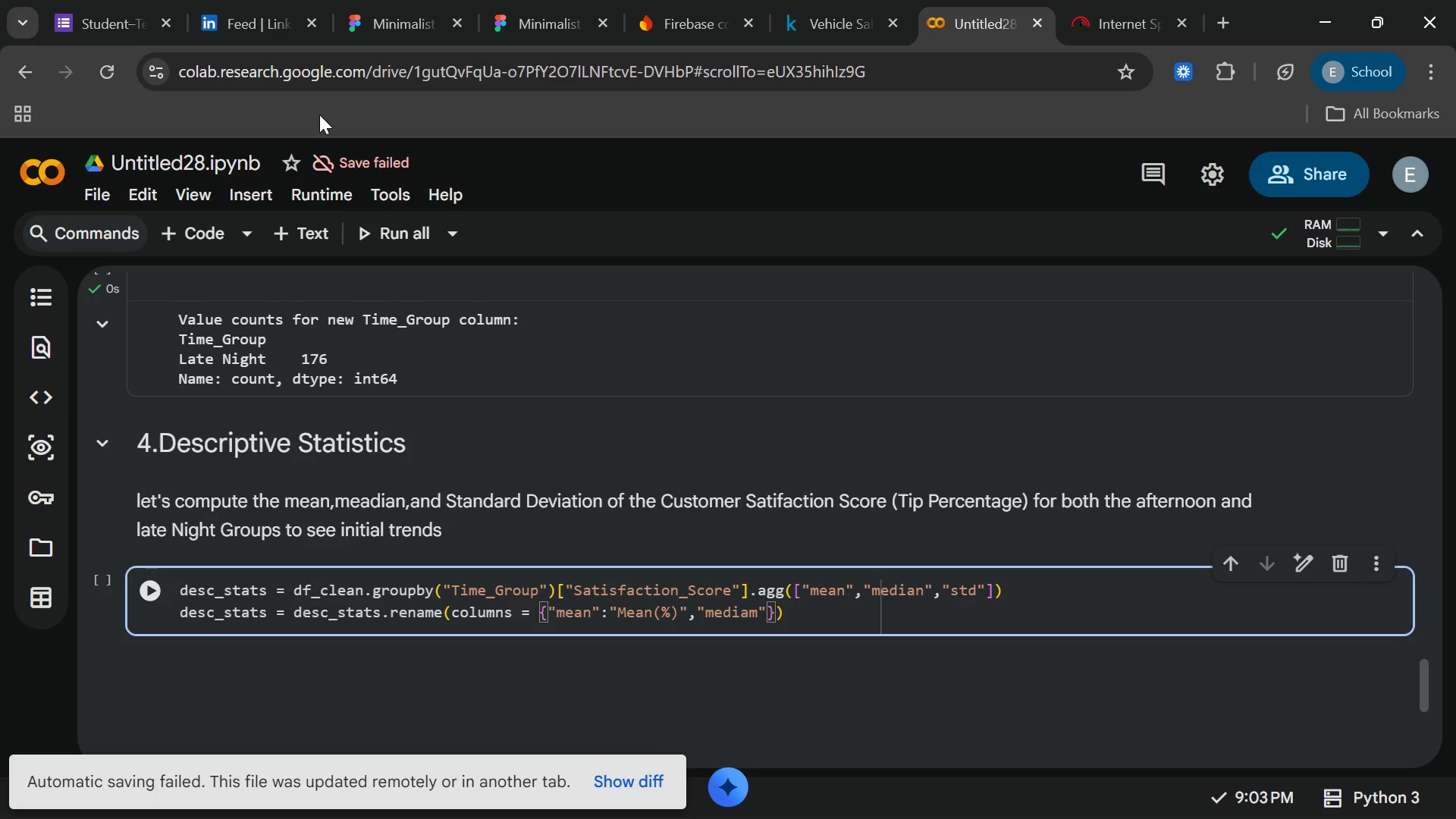 
wait(6.64)
 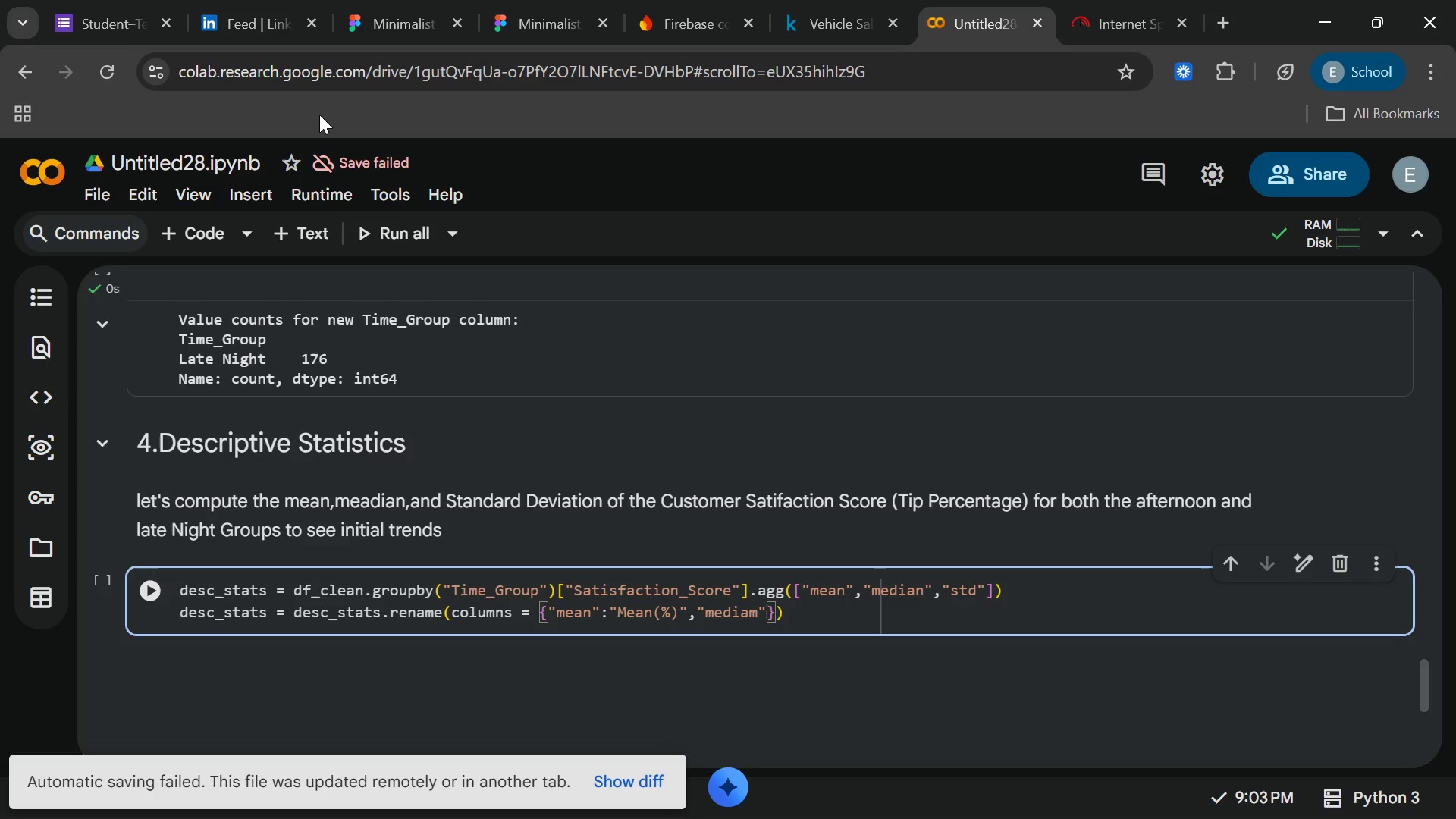 
key(ArrowRight)
 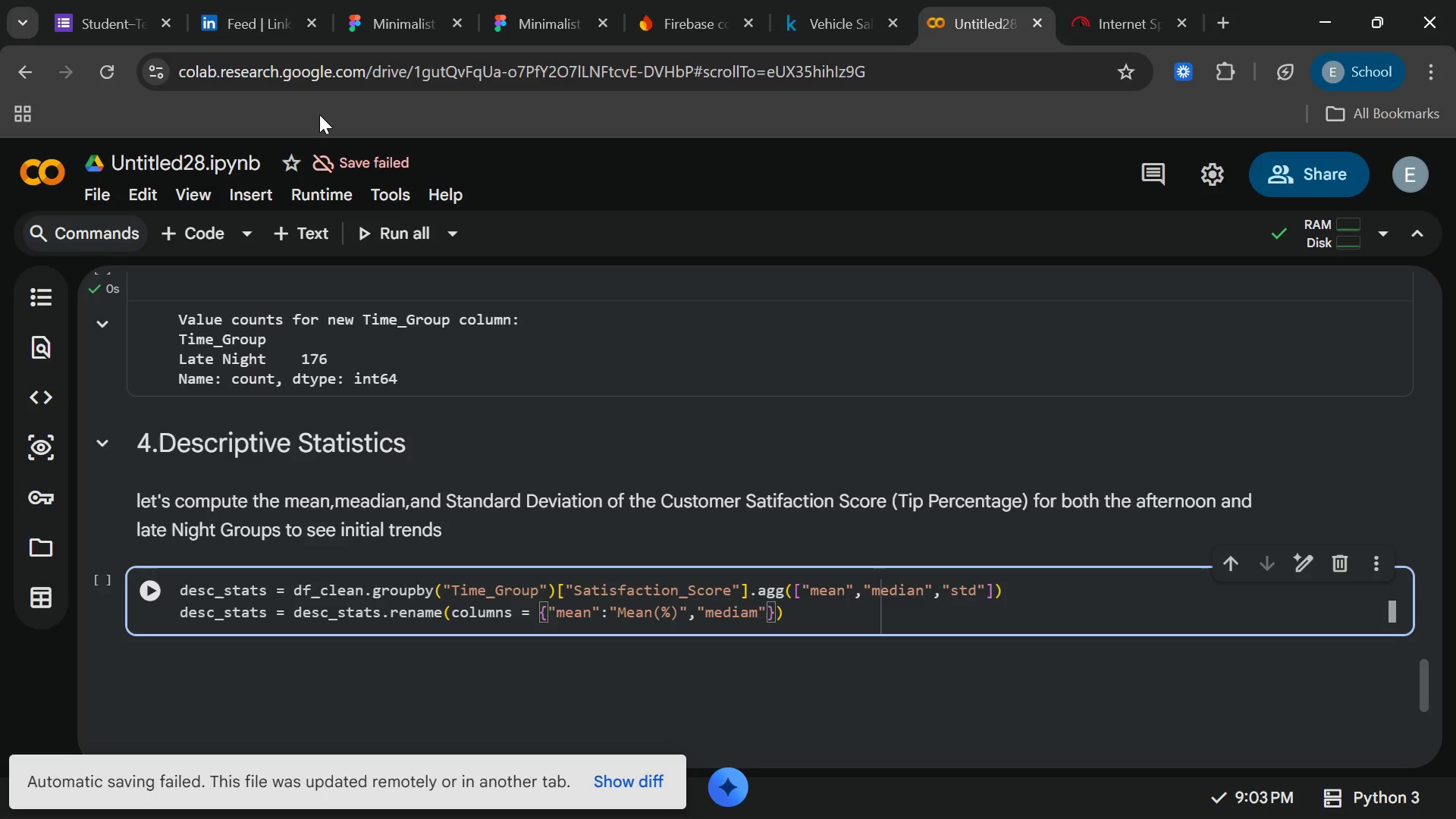 
key(ArrowLeft)
 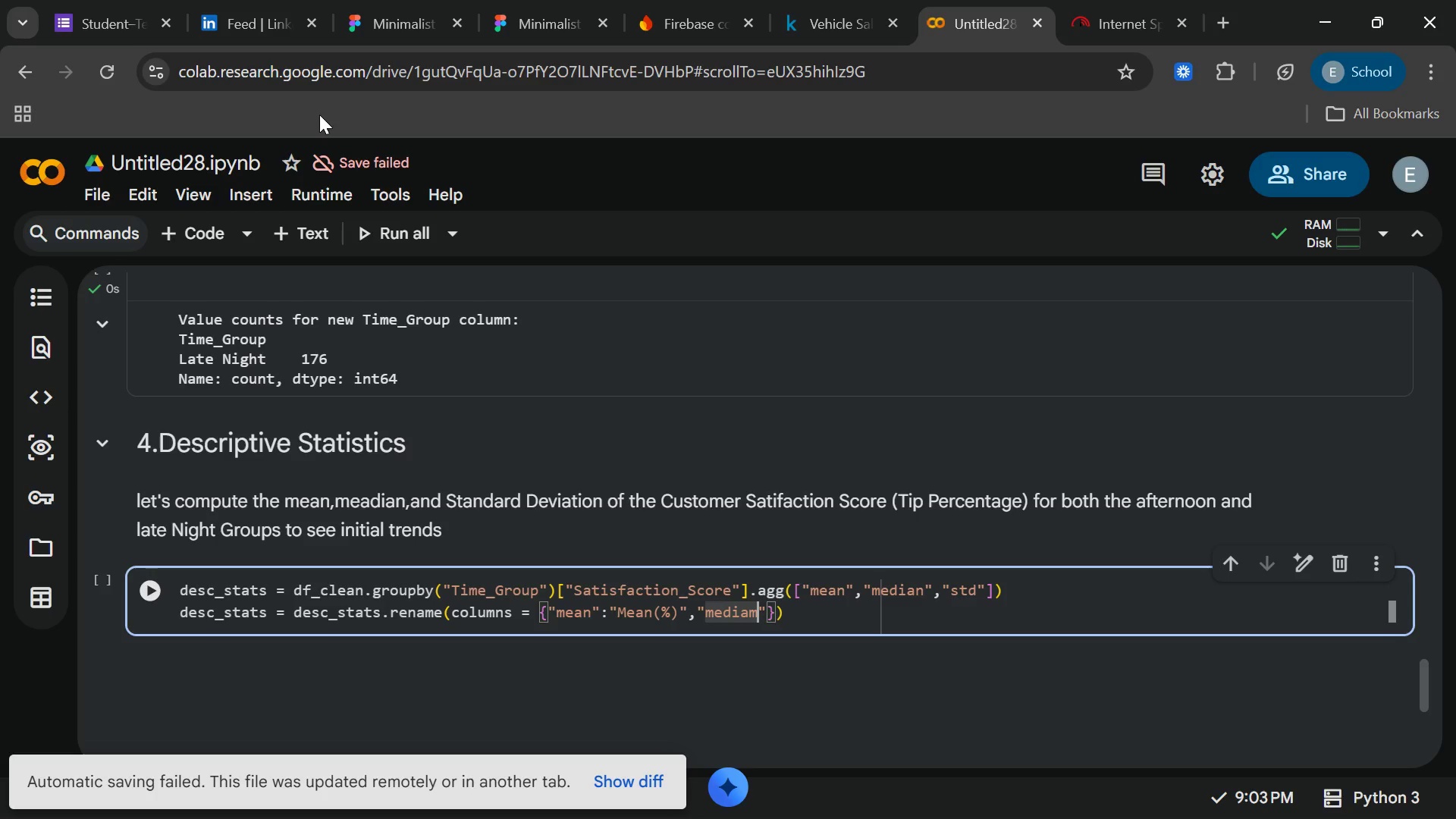 
key(Backspace)
 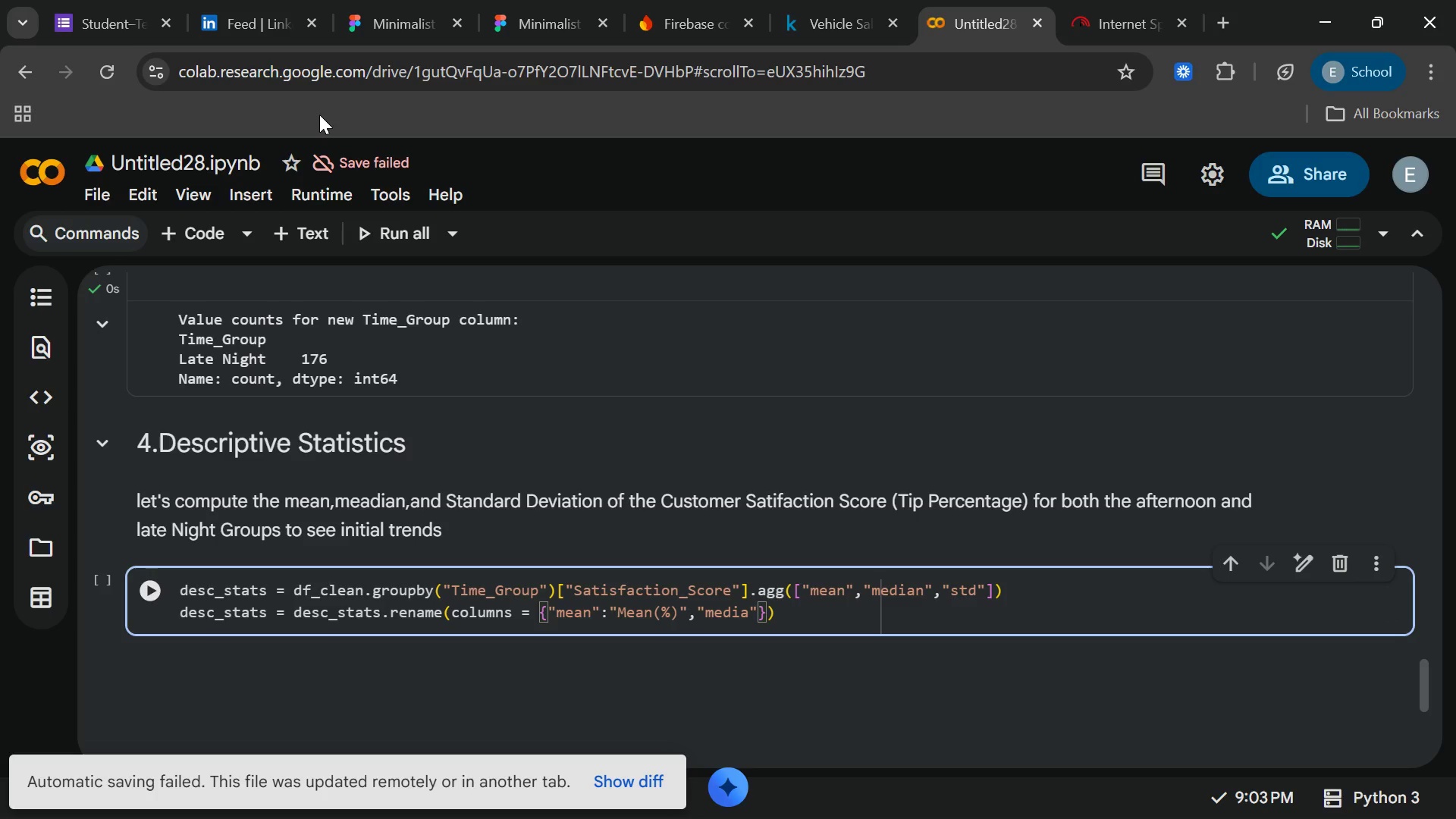 
key(N)
 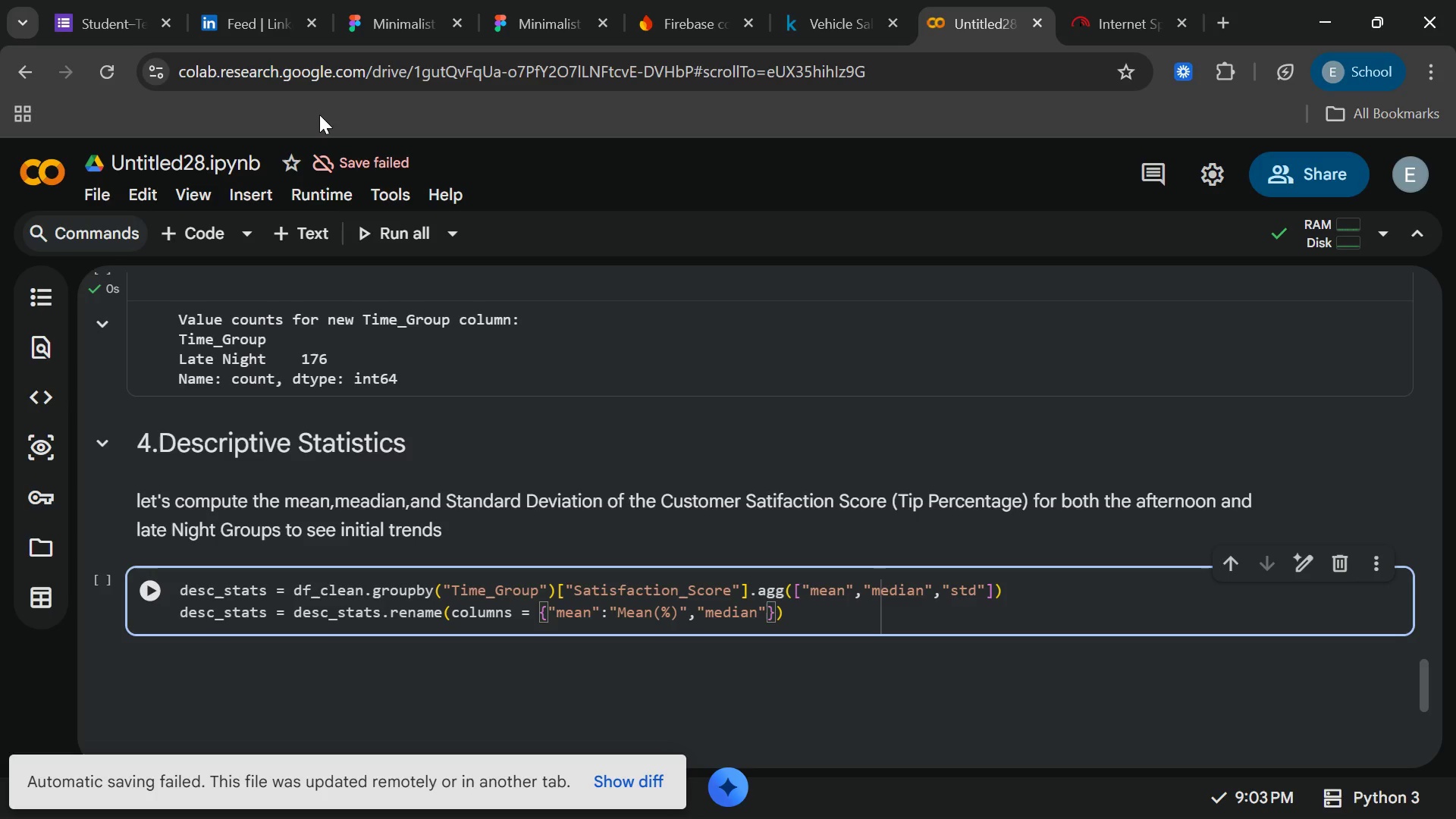 
wait(15.62)
 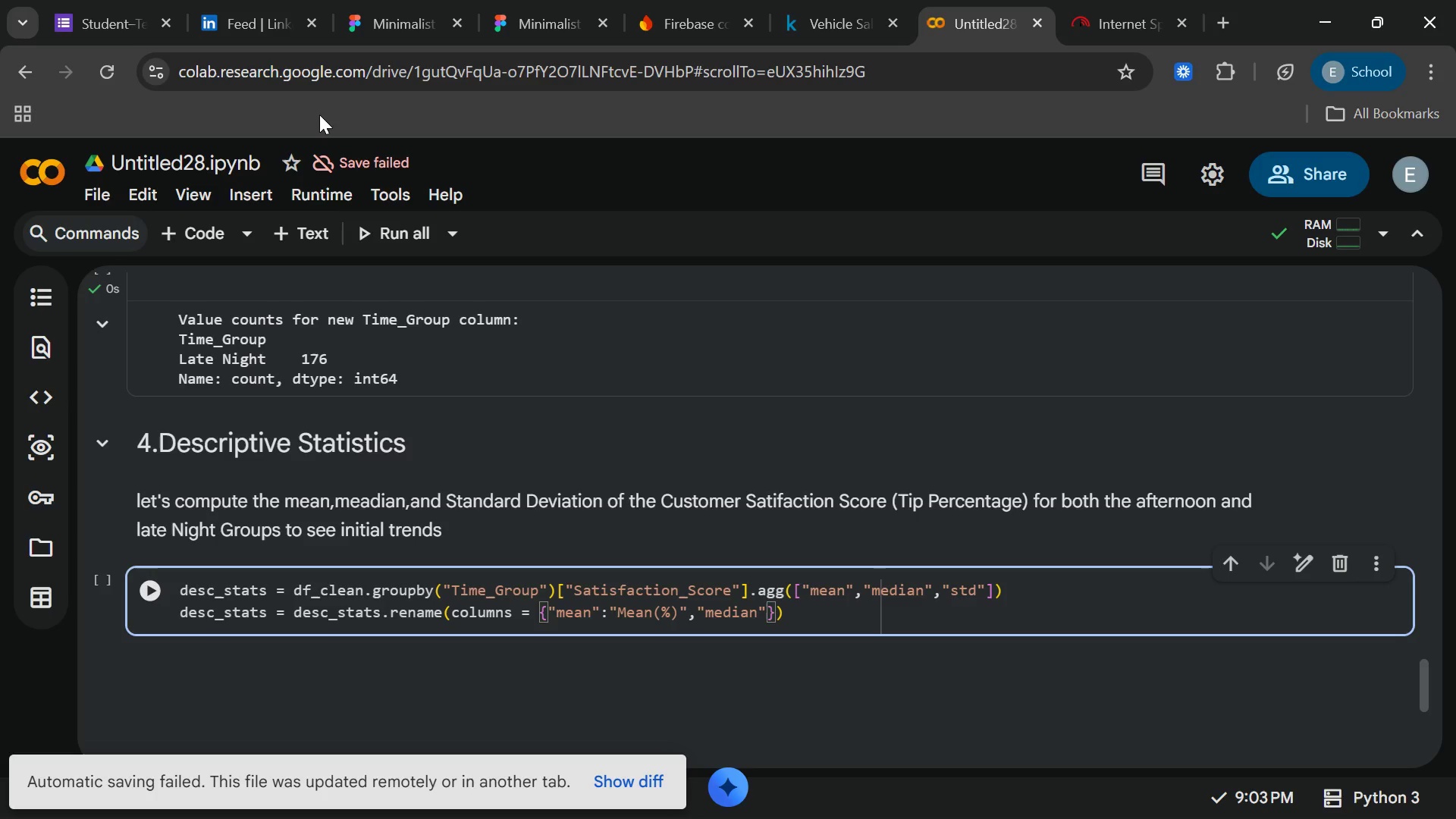 
key(ArrowRight)
 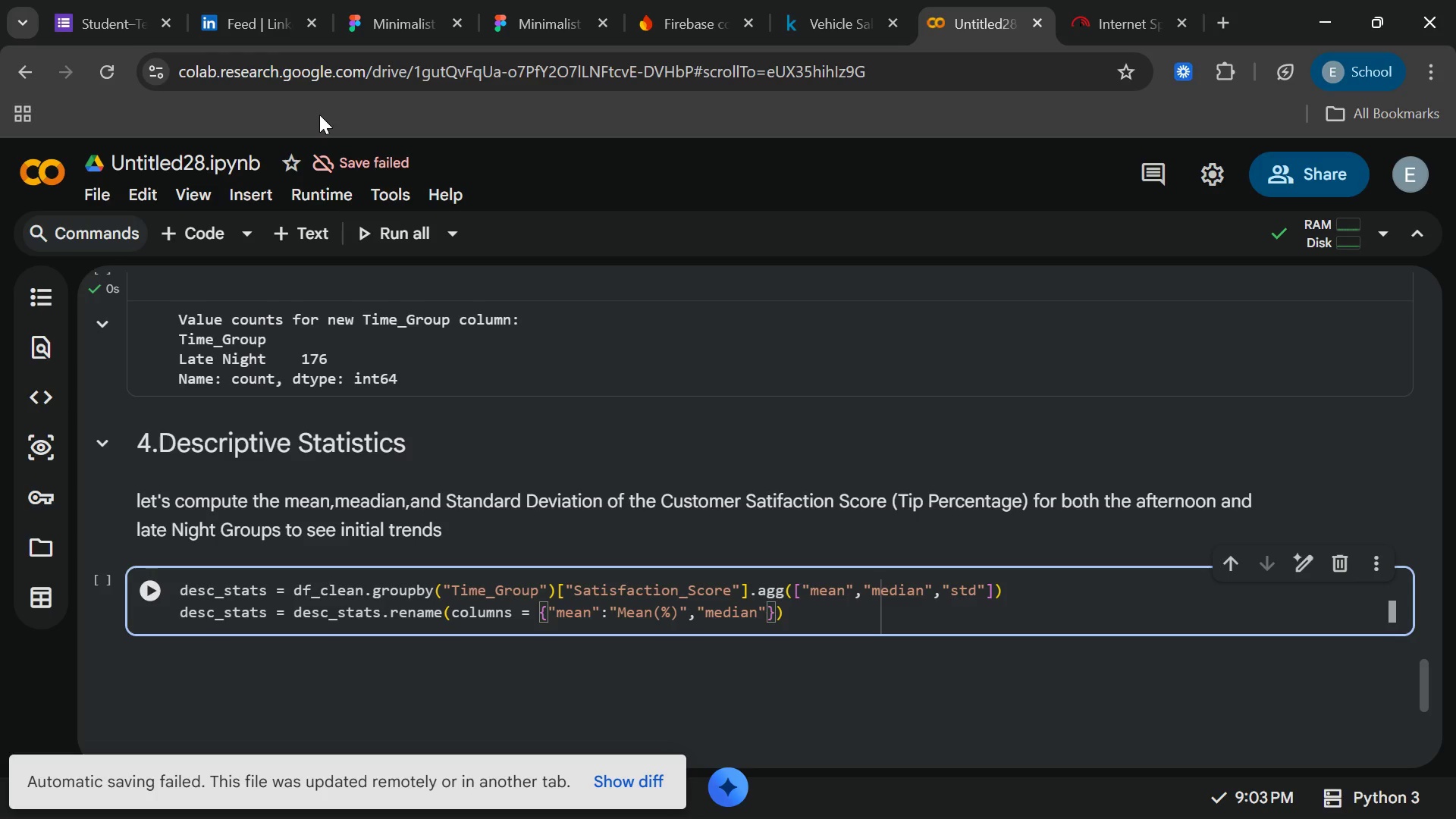 
type(:"Median)
 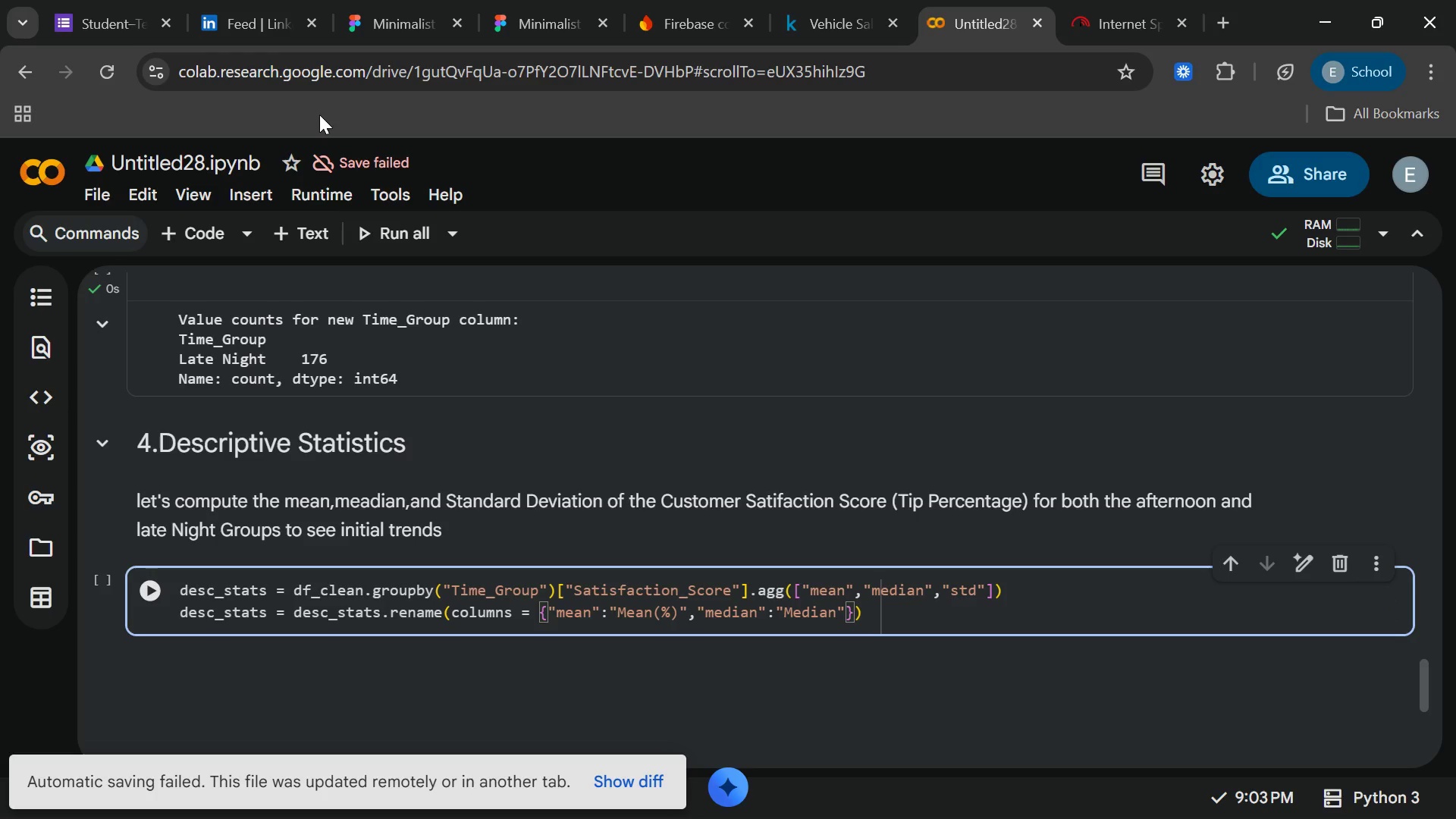 
key(Shift+9)
 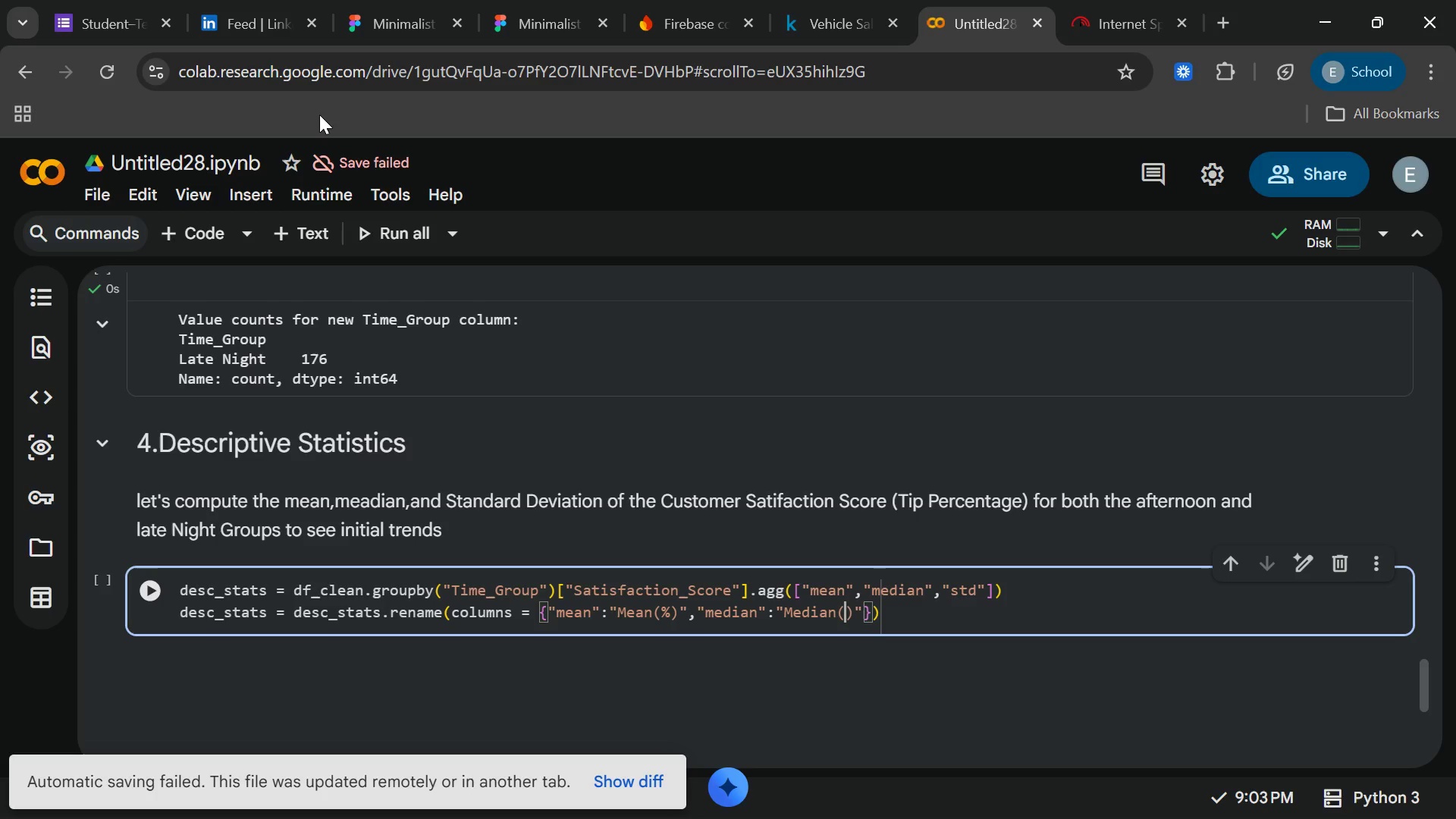 
wait(15.33)
 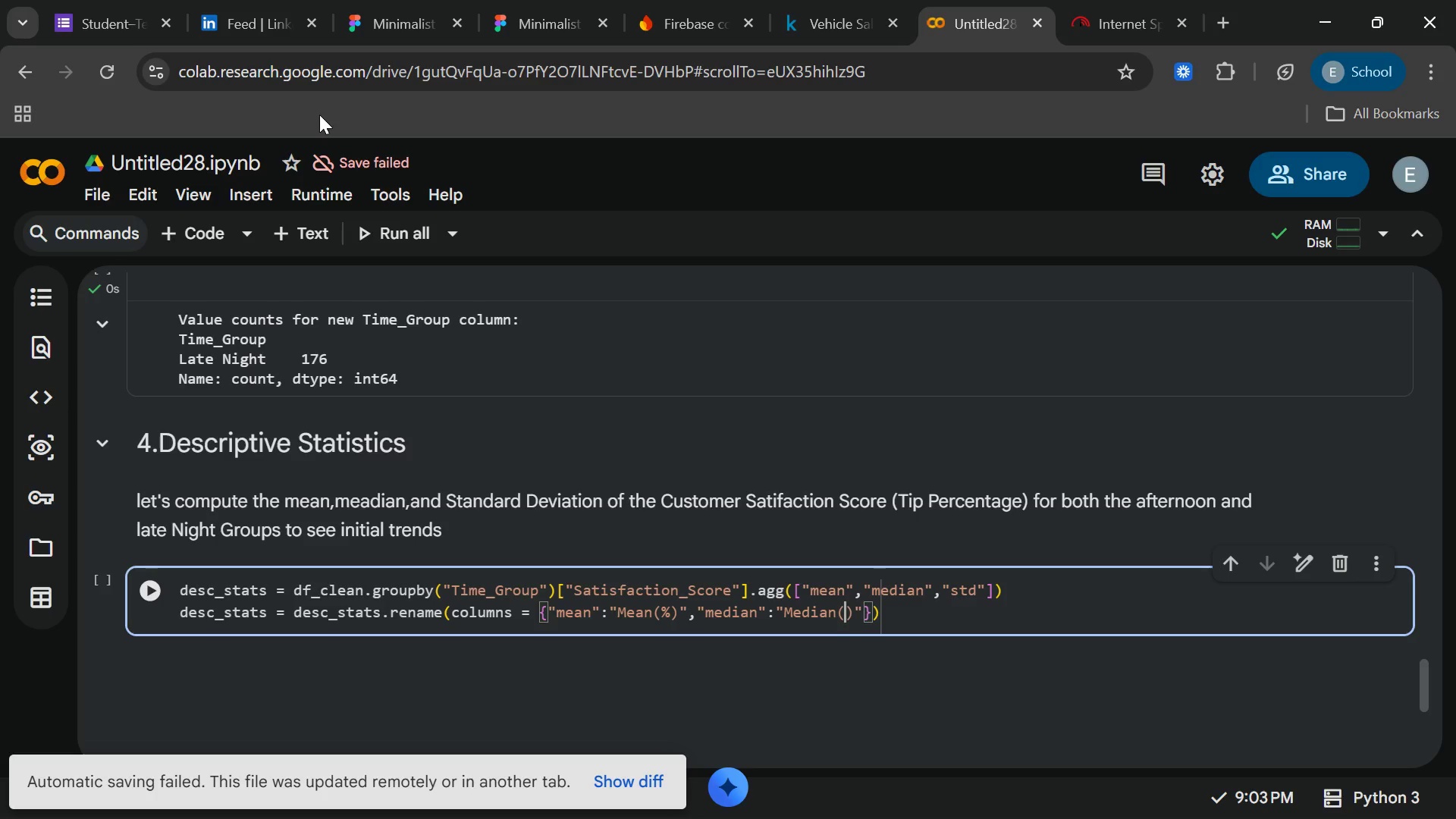 
key(Shift+5)
 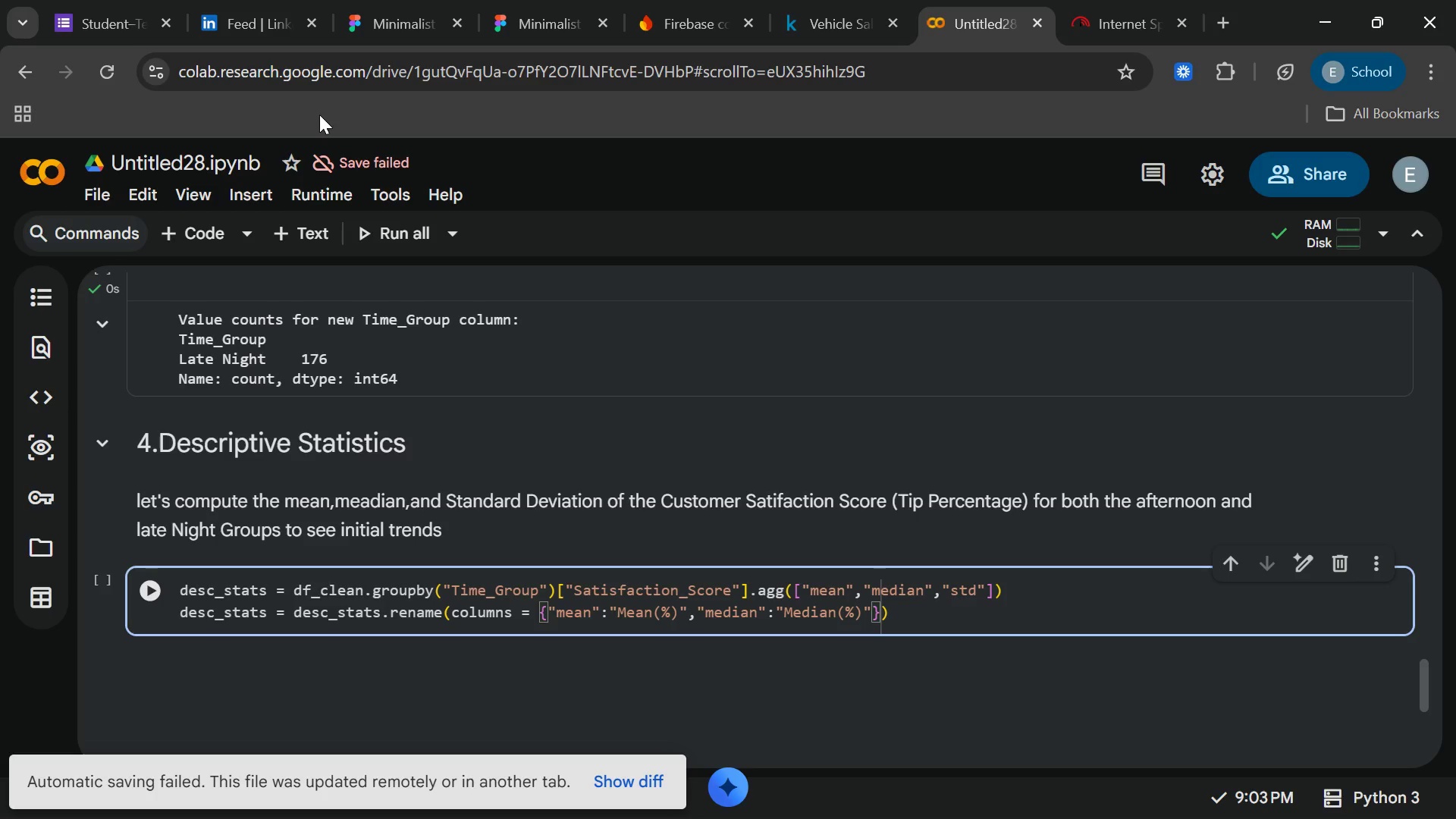 
key(ArrowRight)
 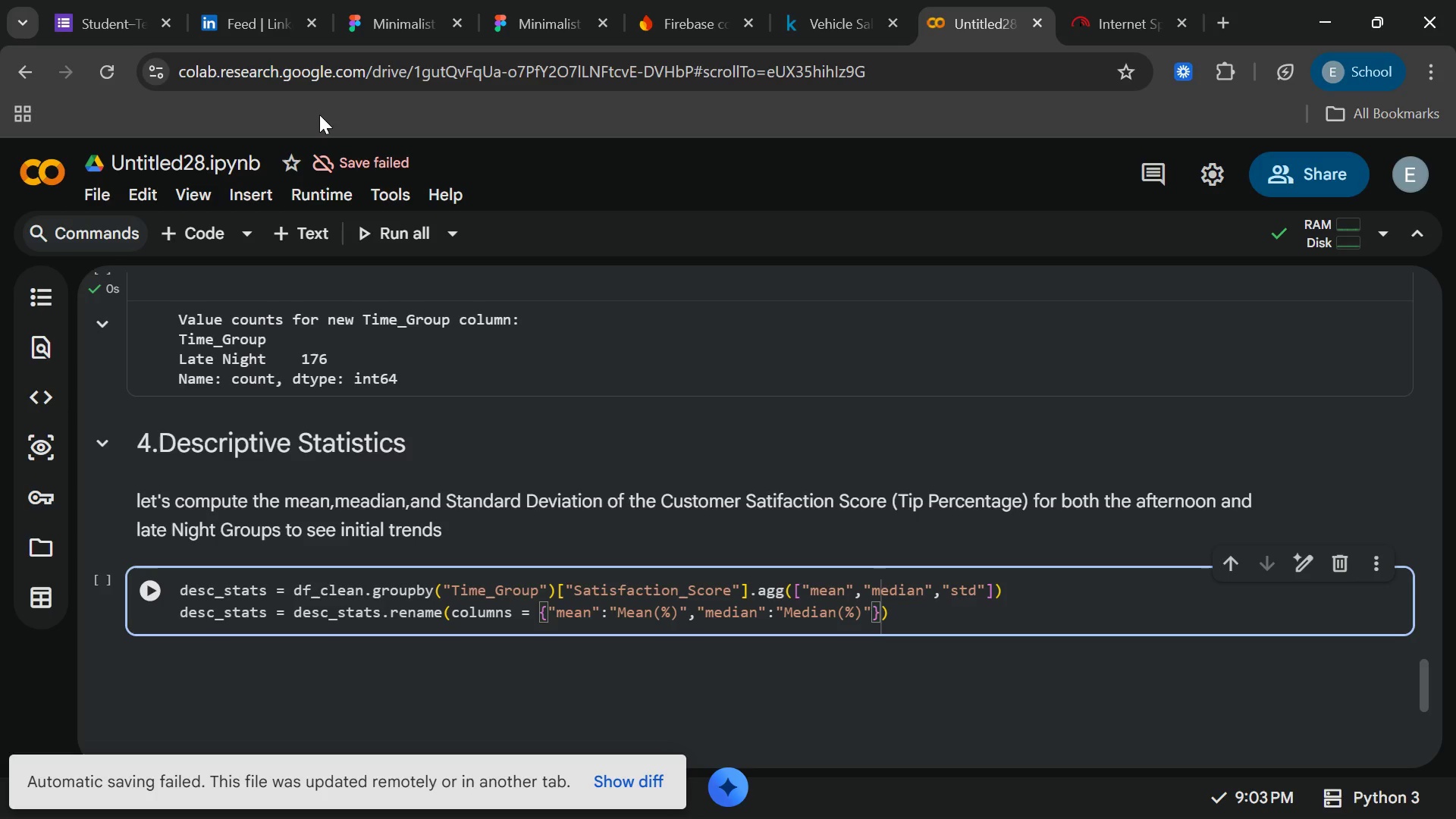 
key(ArrowRight)
 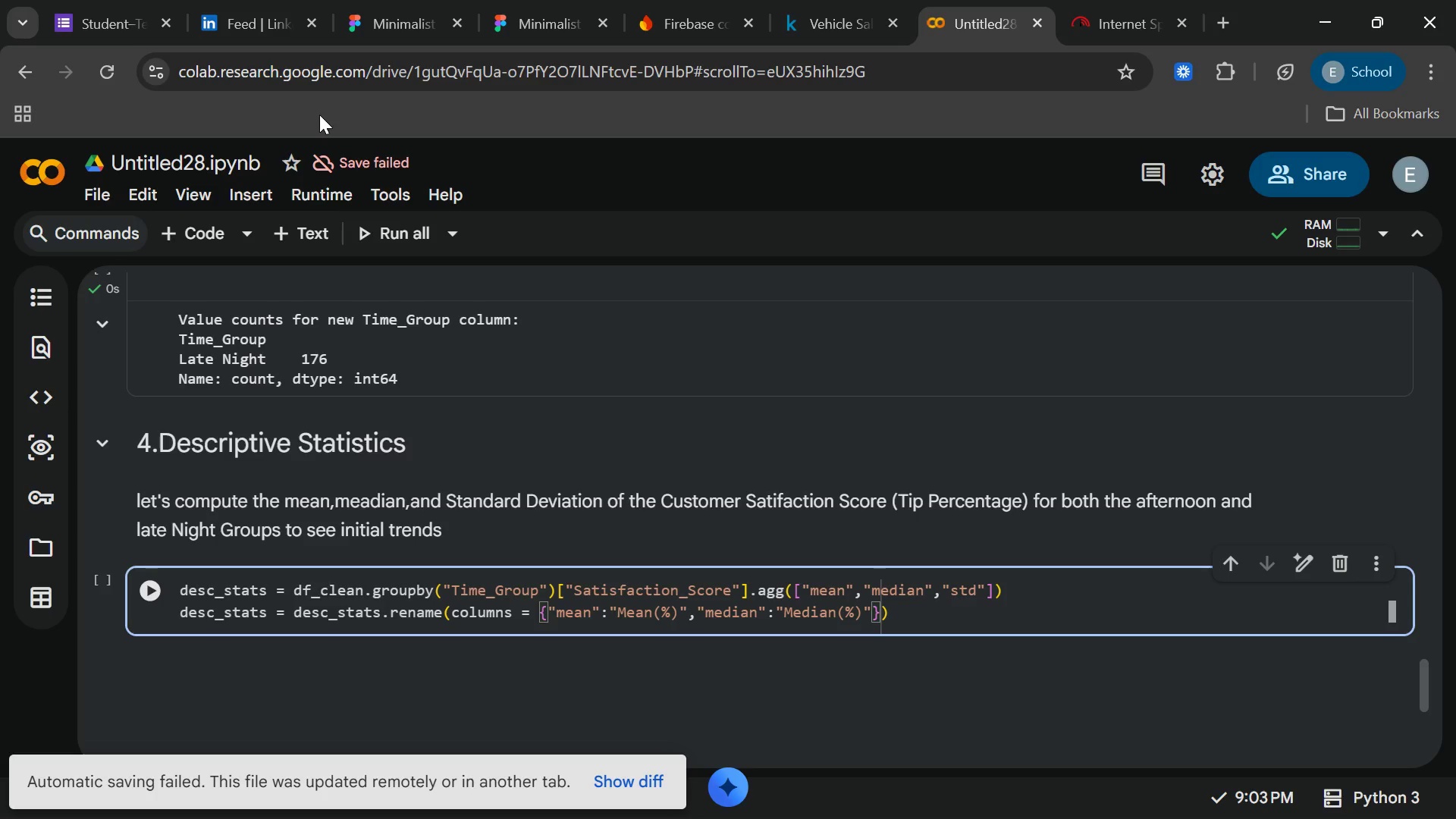 
key(Shift+Semicolon)
 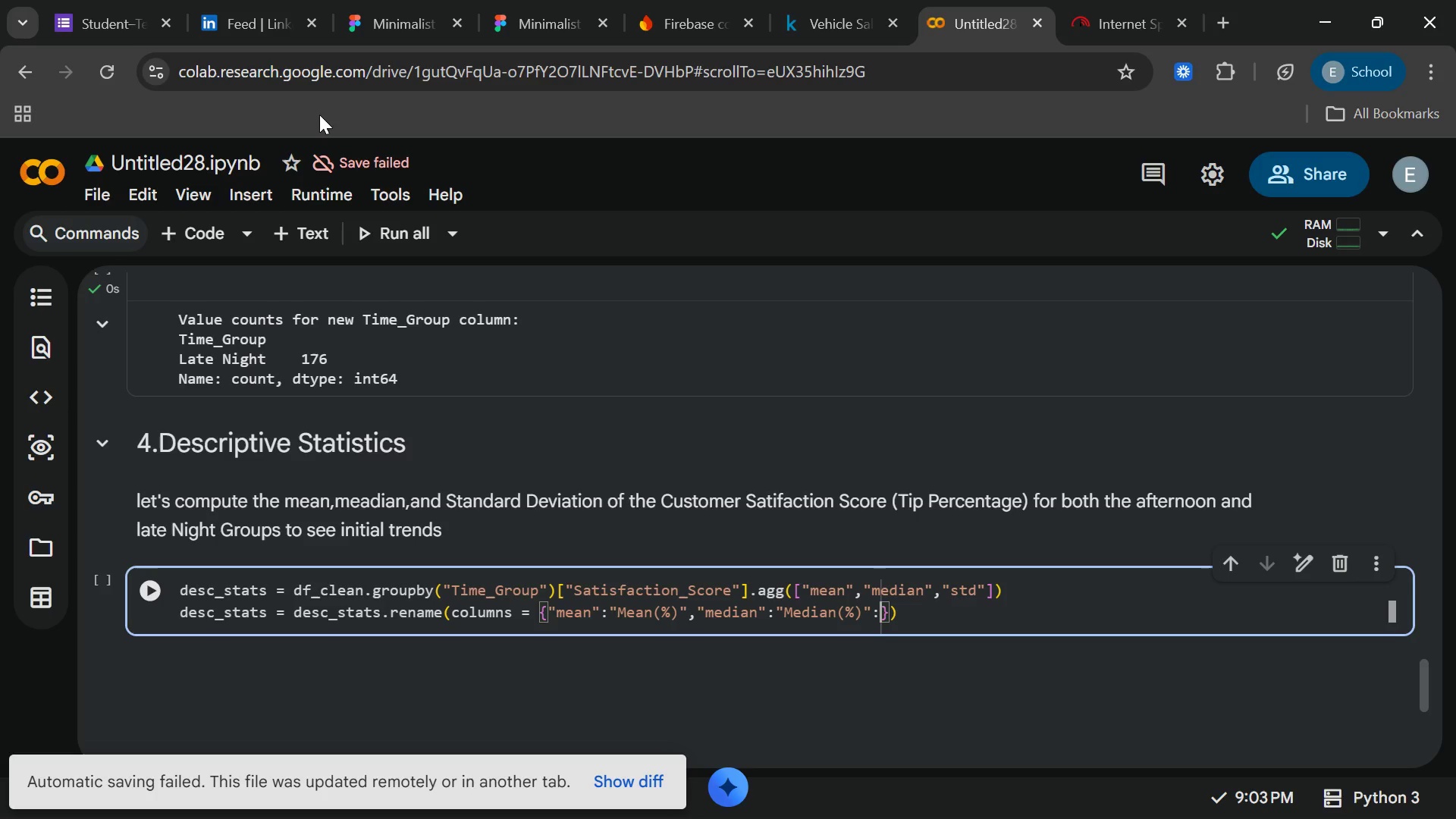 
wait(19.42)
 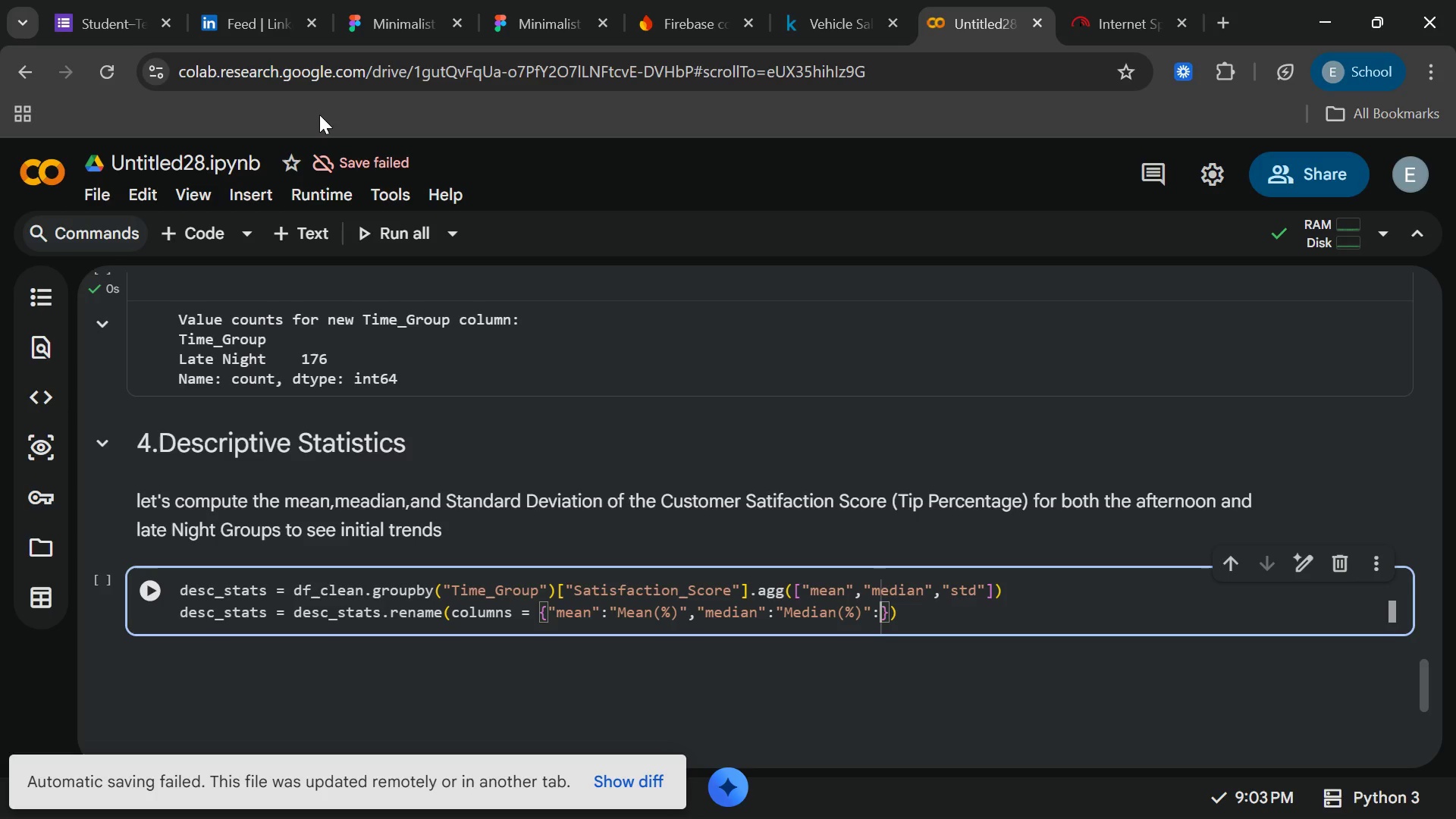 
key(Backspace)
 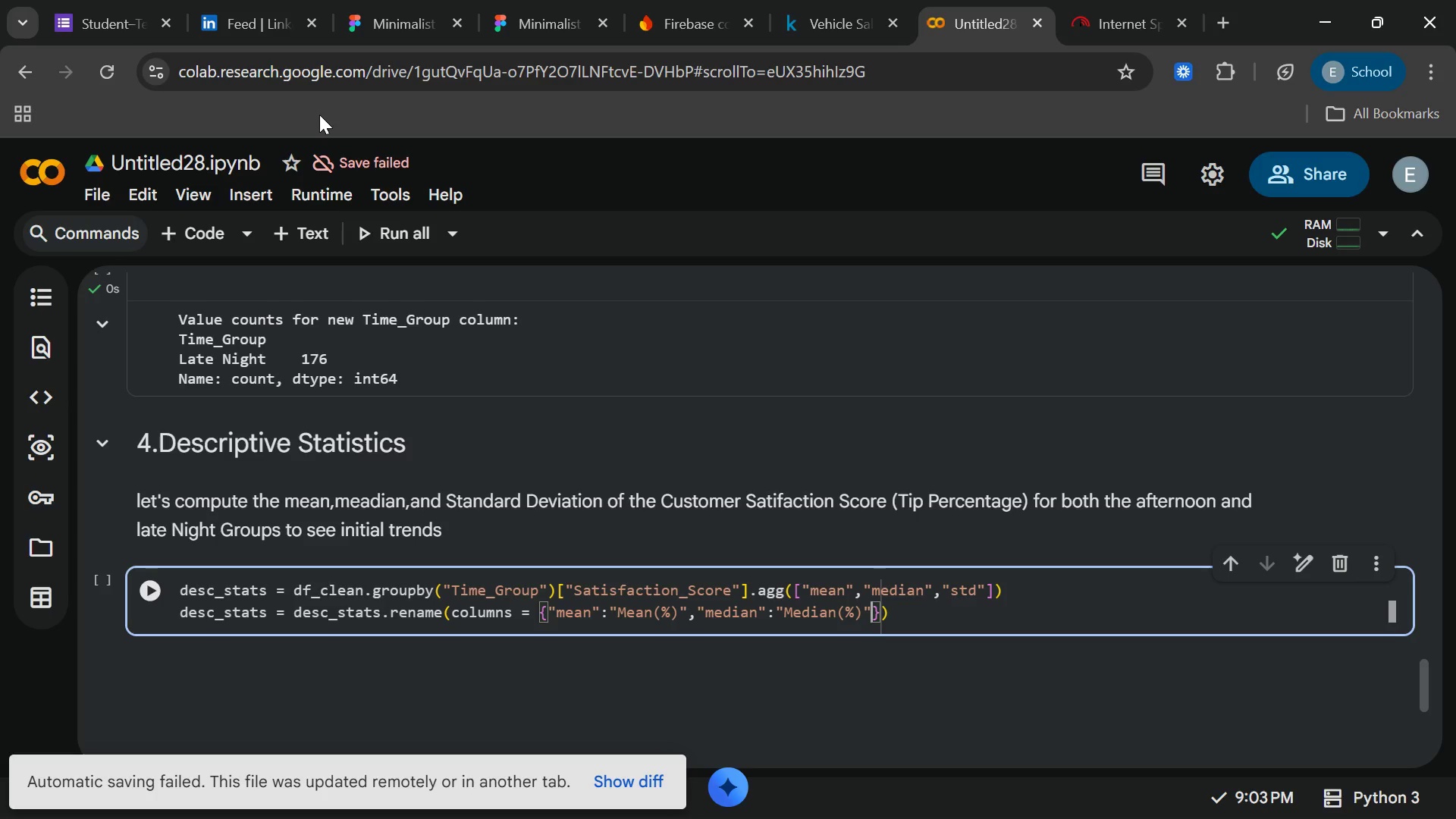 
wait(13.91)
 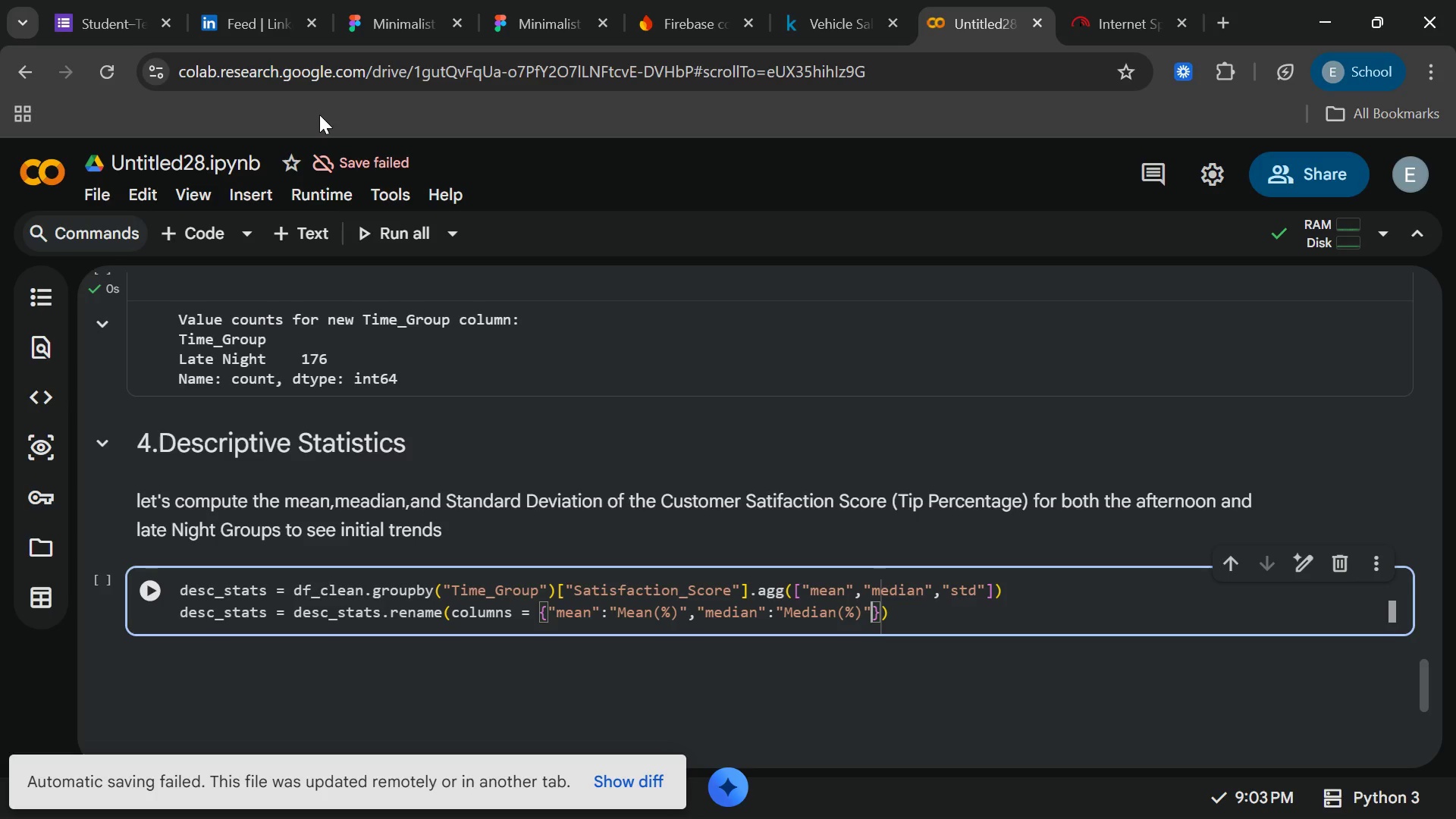 
key(Comma)
 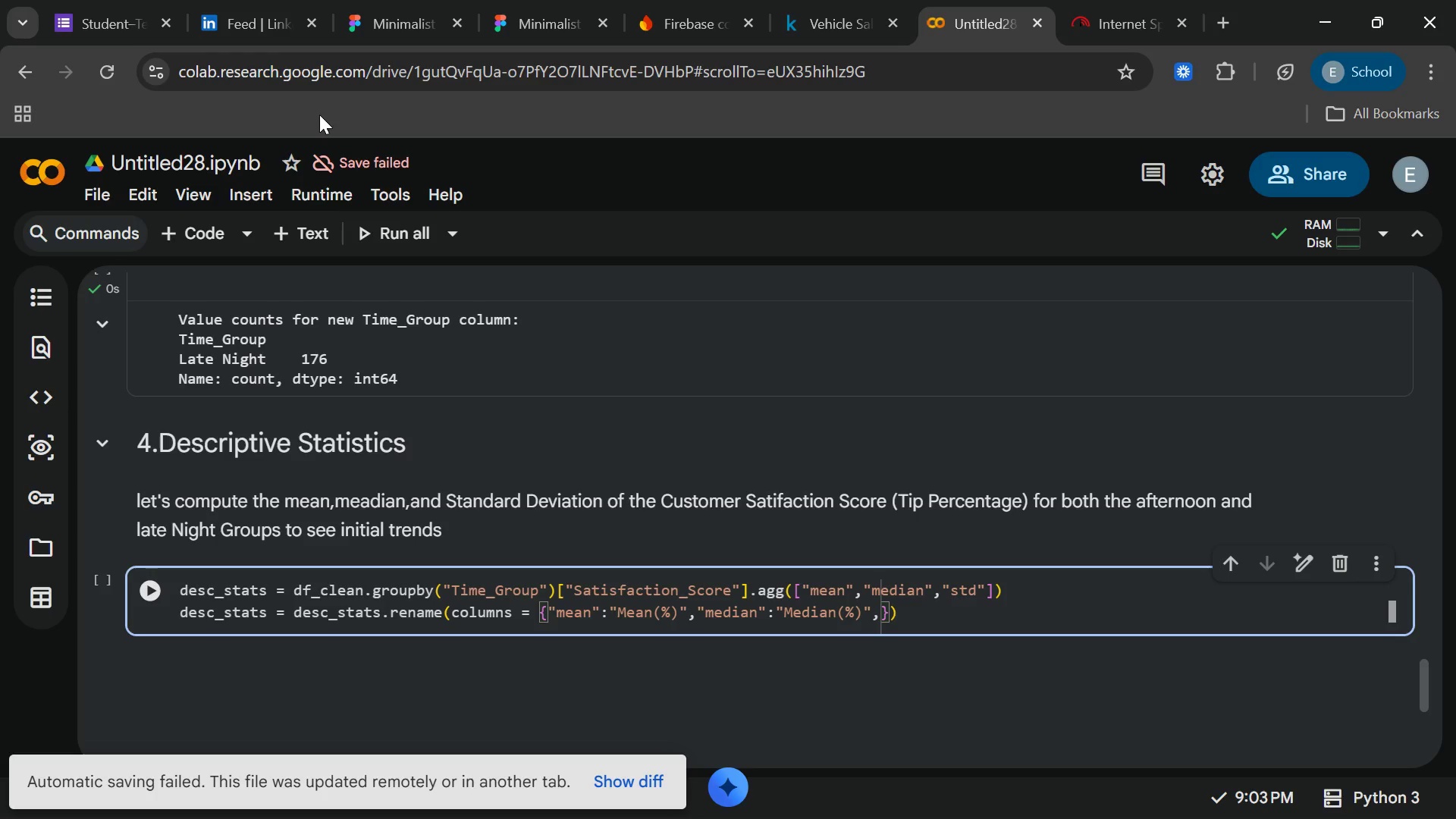 
wait(9.48)
 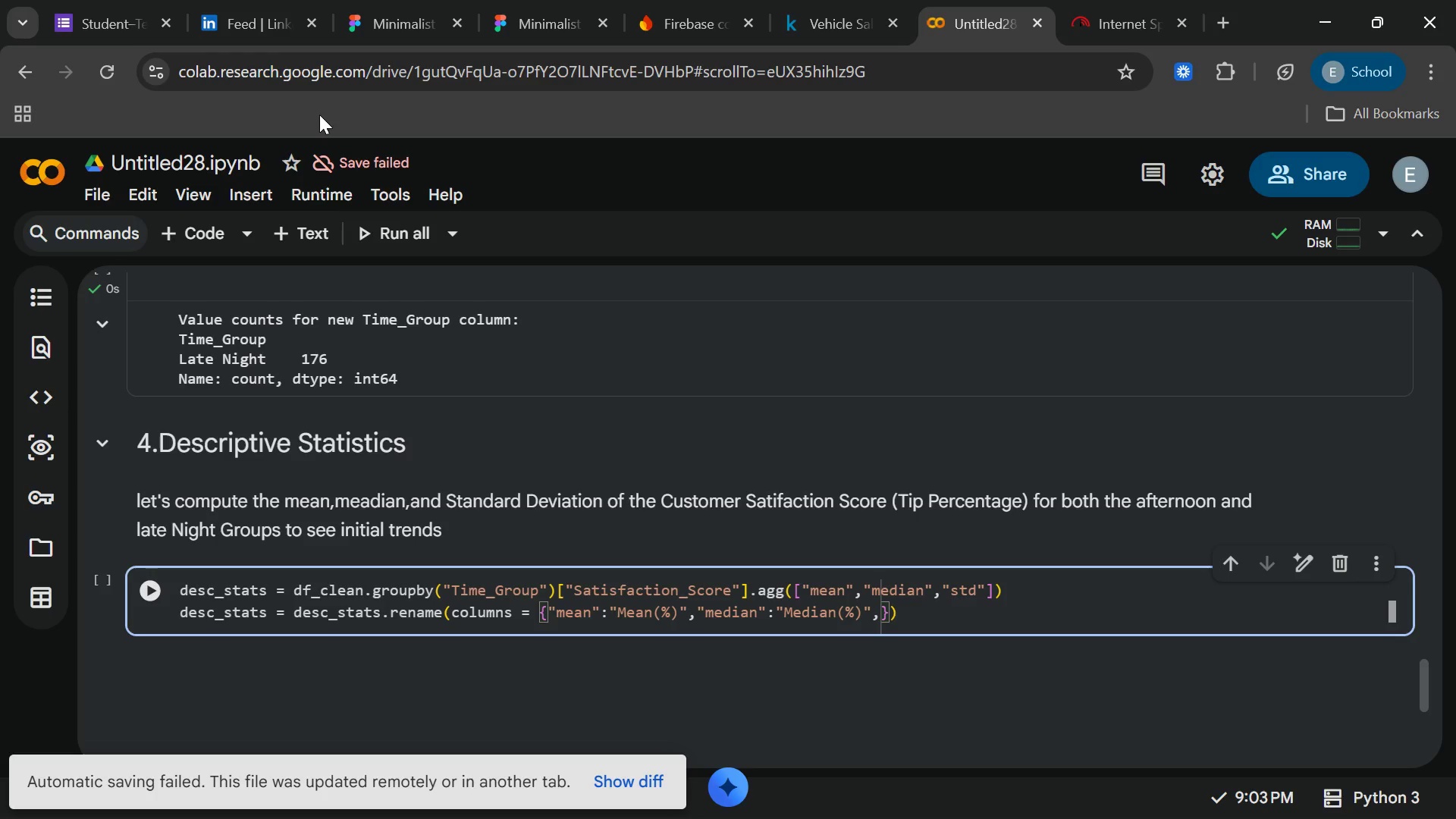 
type(dt)
key(Backspace)
key(Backspace)
type("std)
 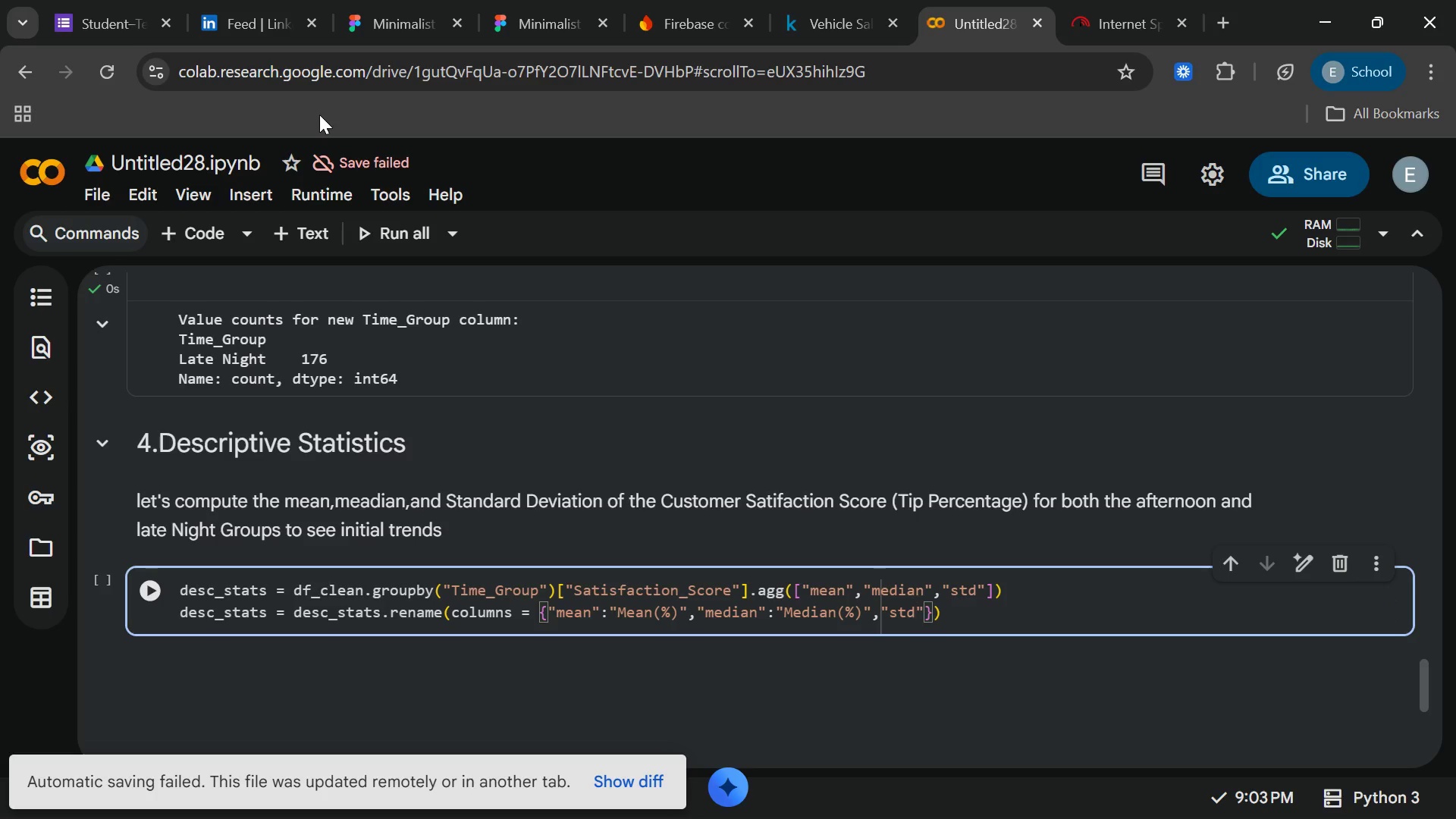 
key(ArrowRight)
 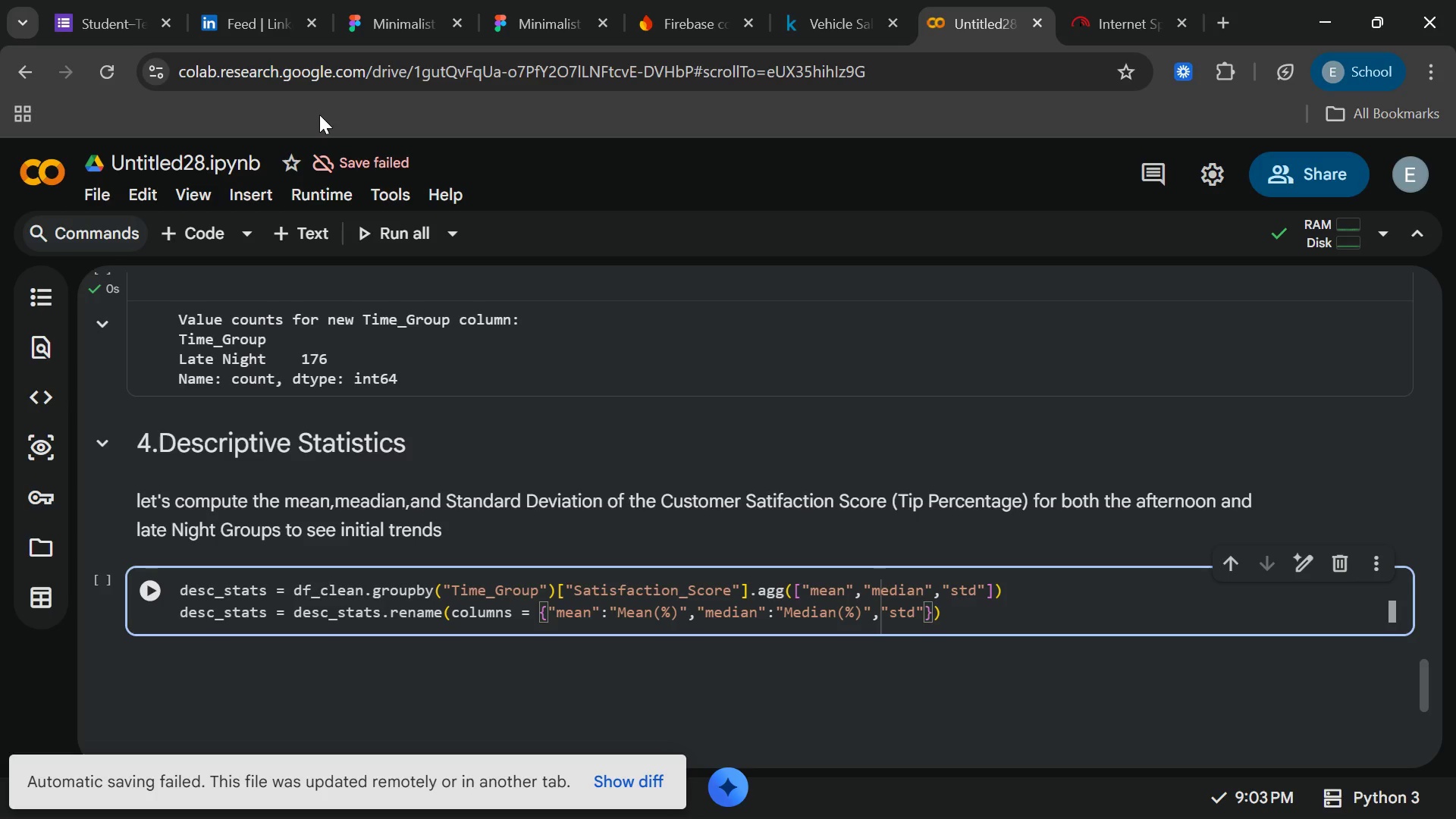 
key(Shift+Semicolon)
 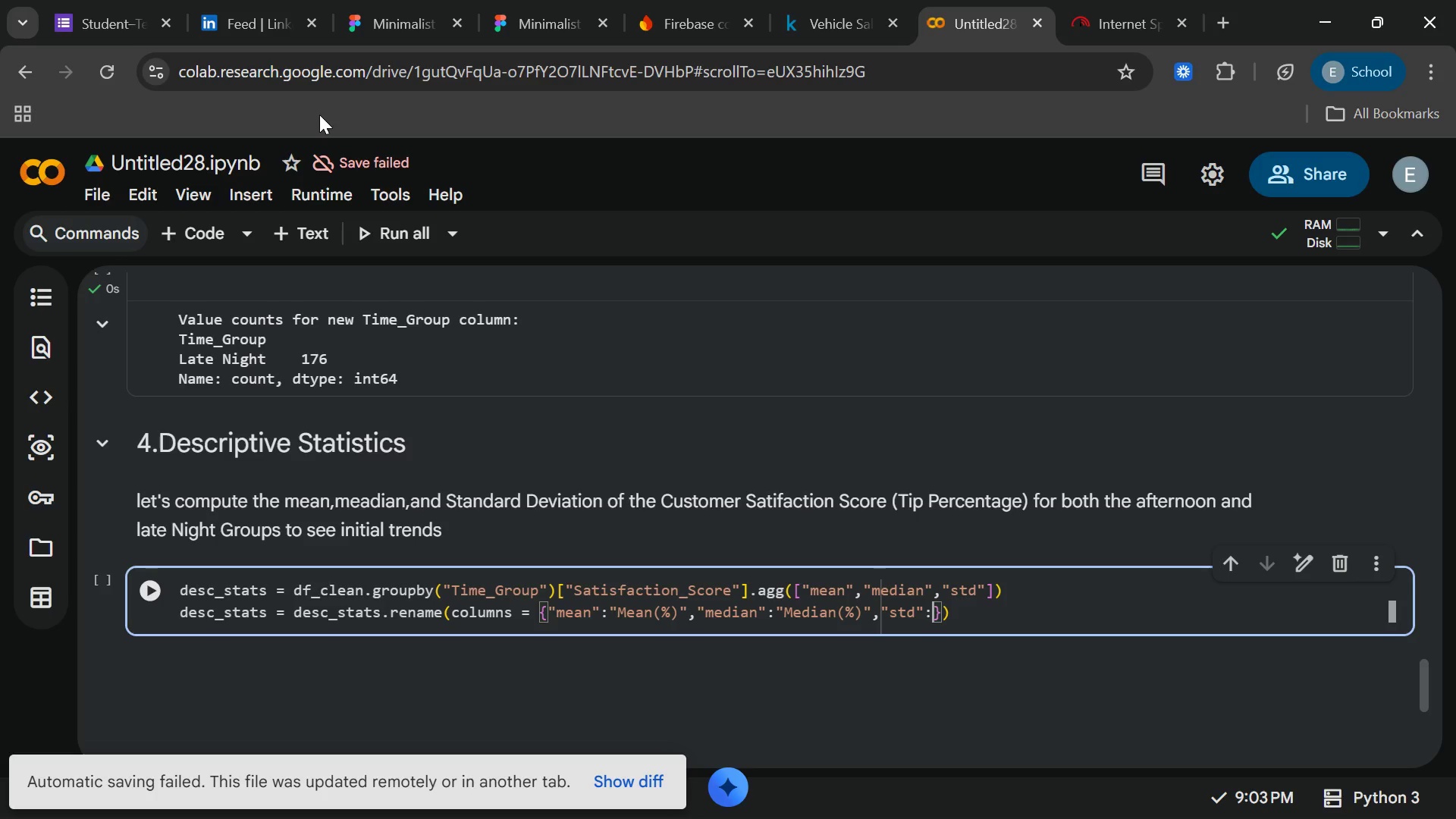 
type("STD)
key(Backspace)
key(Backspace)
type(tdDev)
 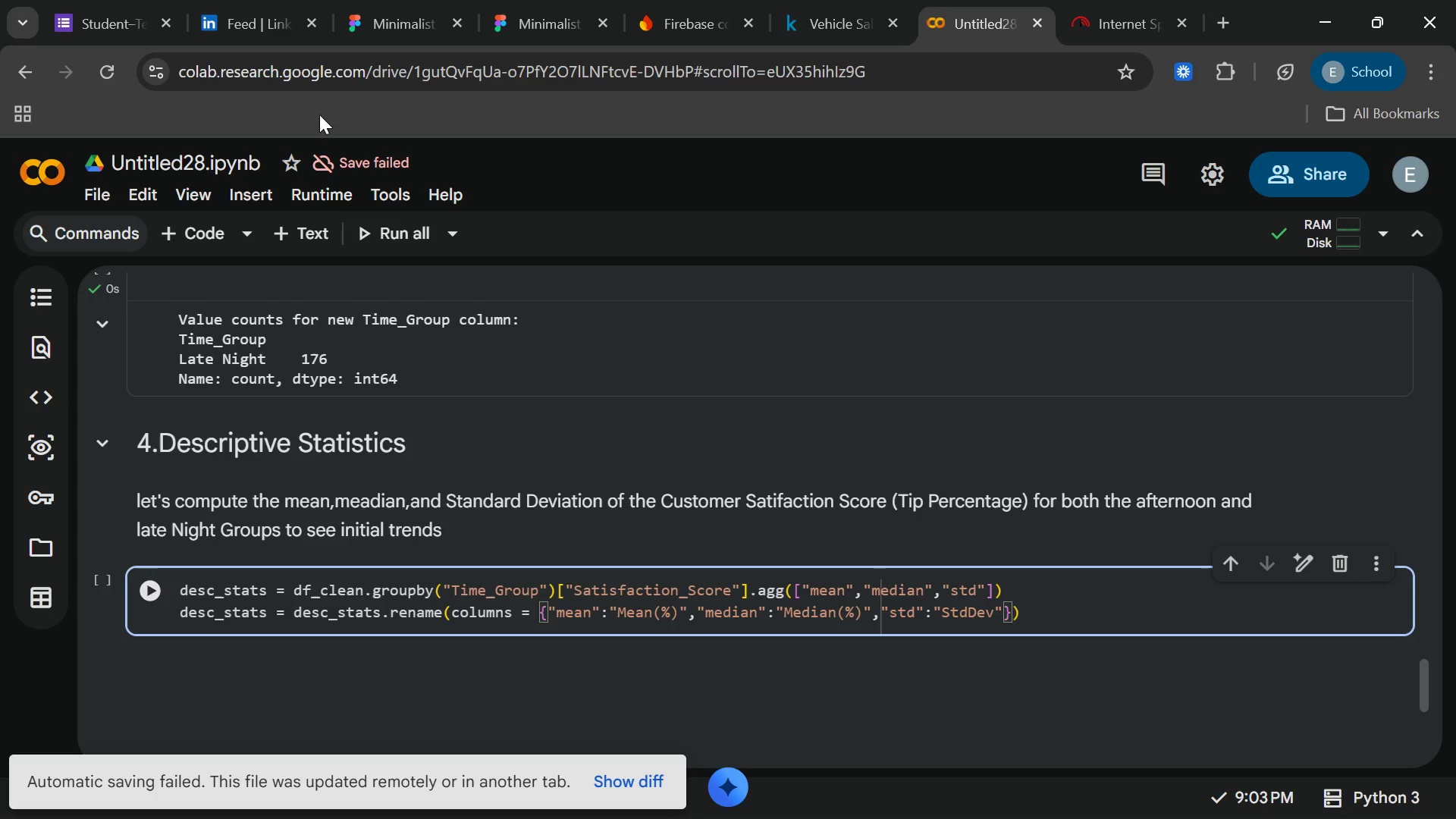 
key(ArrowLeft)
 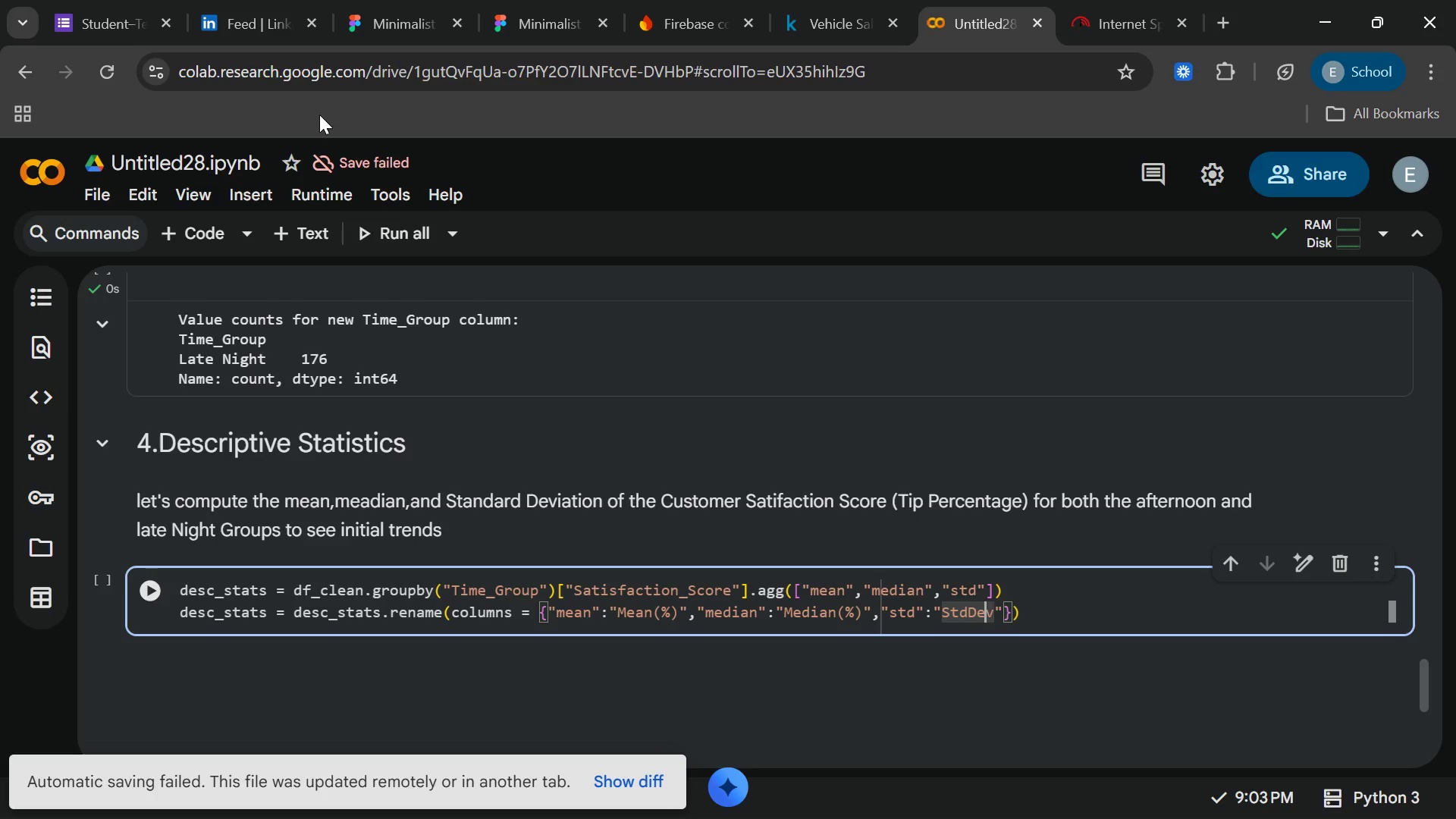 
key(ArrowLeft)
 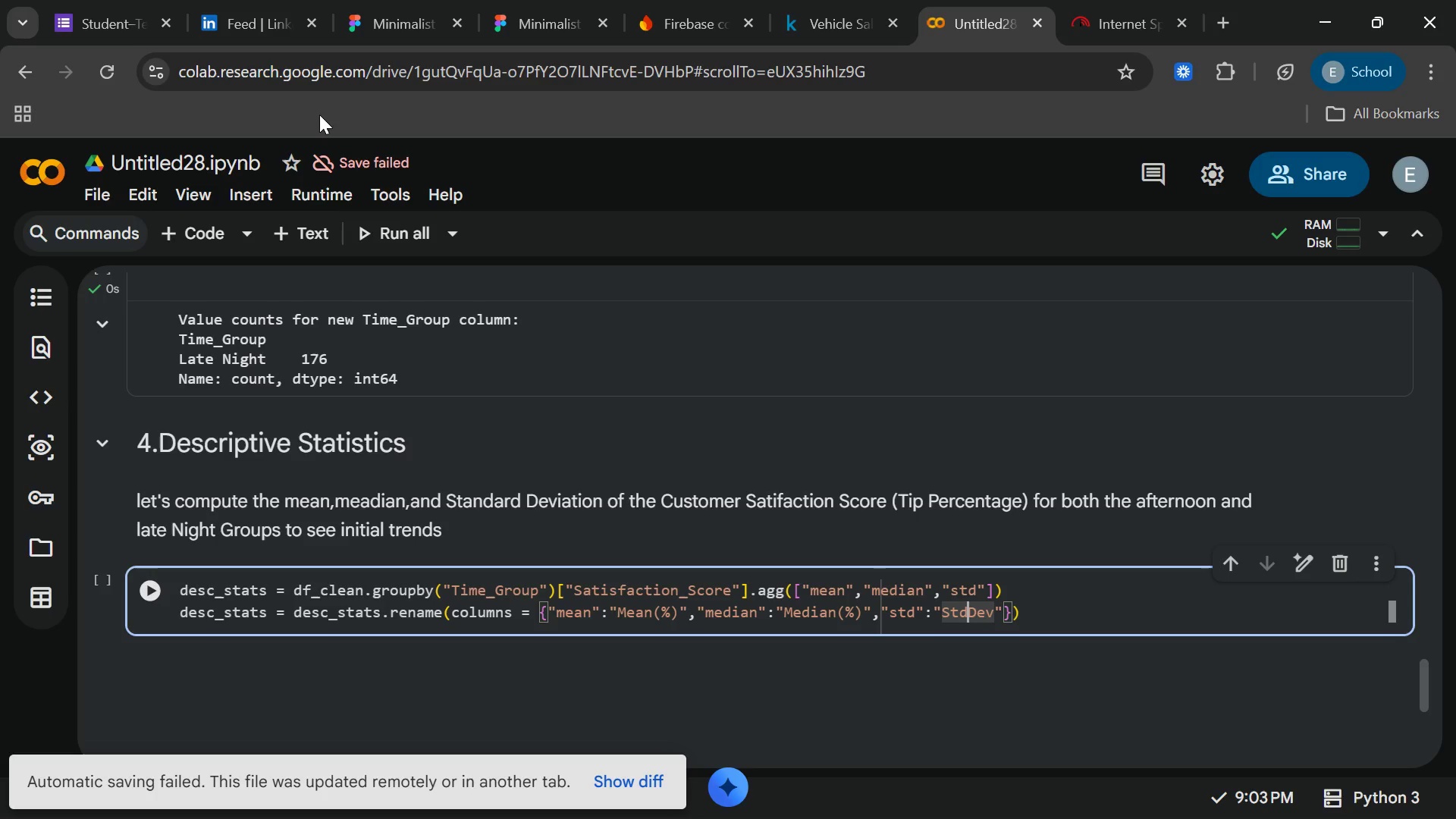 
key(ArrowLeft)
 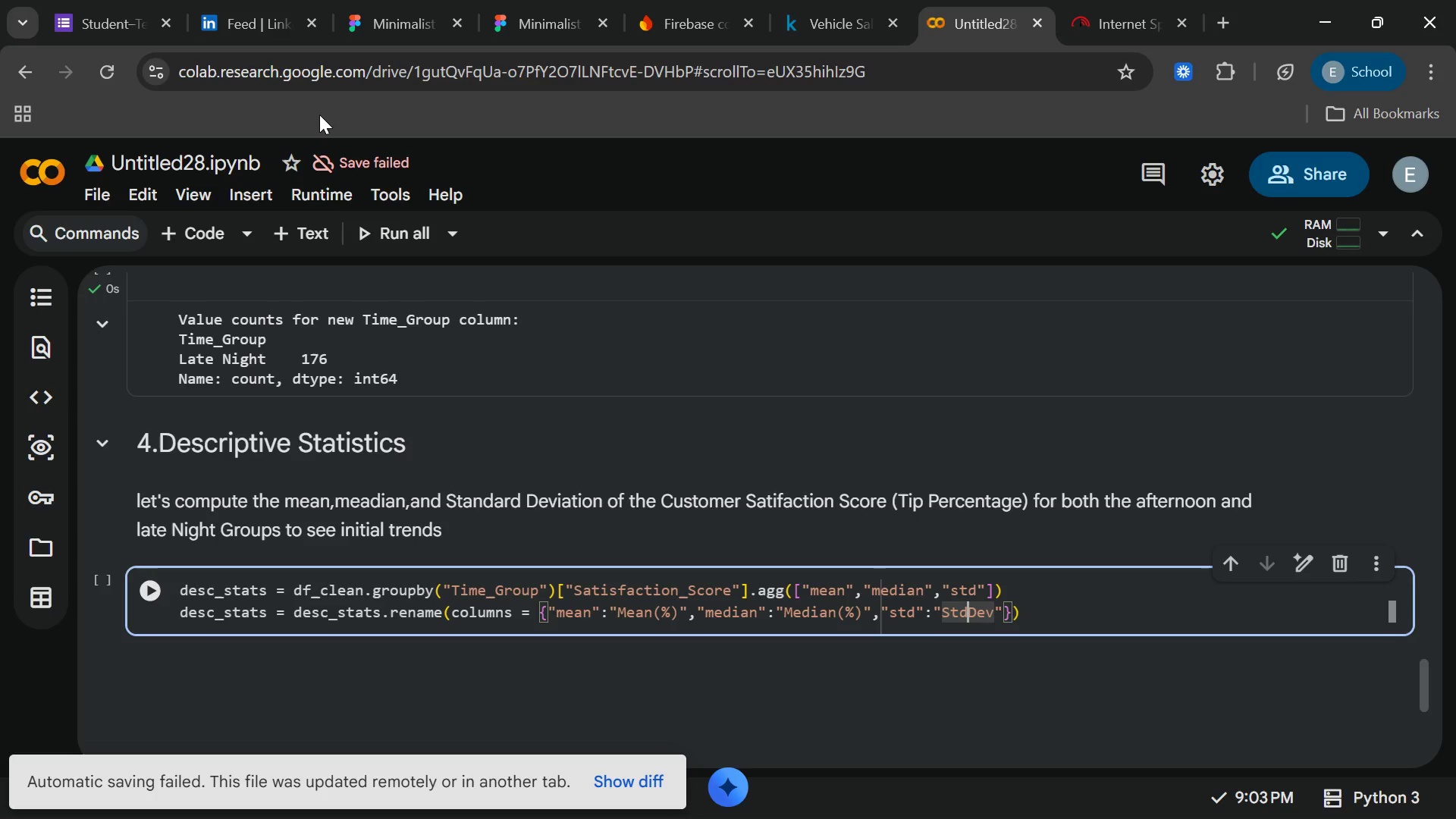 
key(Space)
 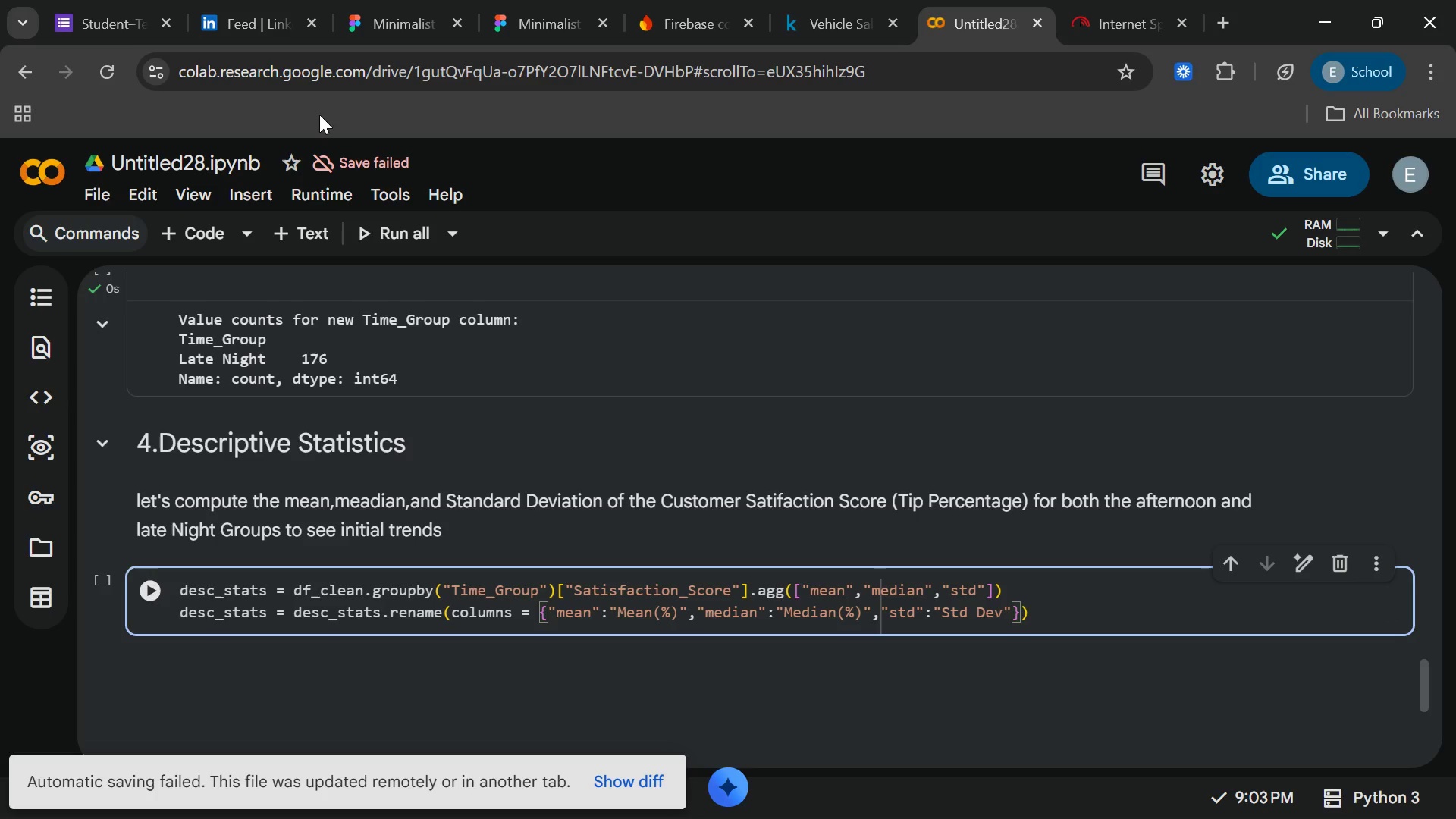 
key(ArrowRight)
 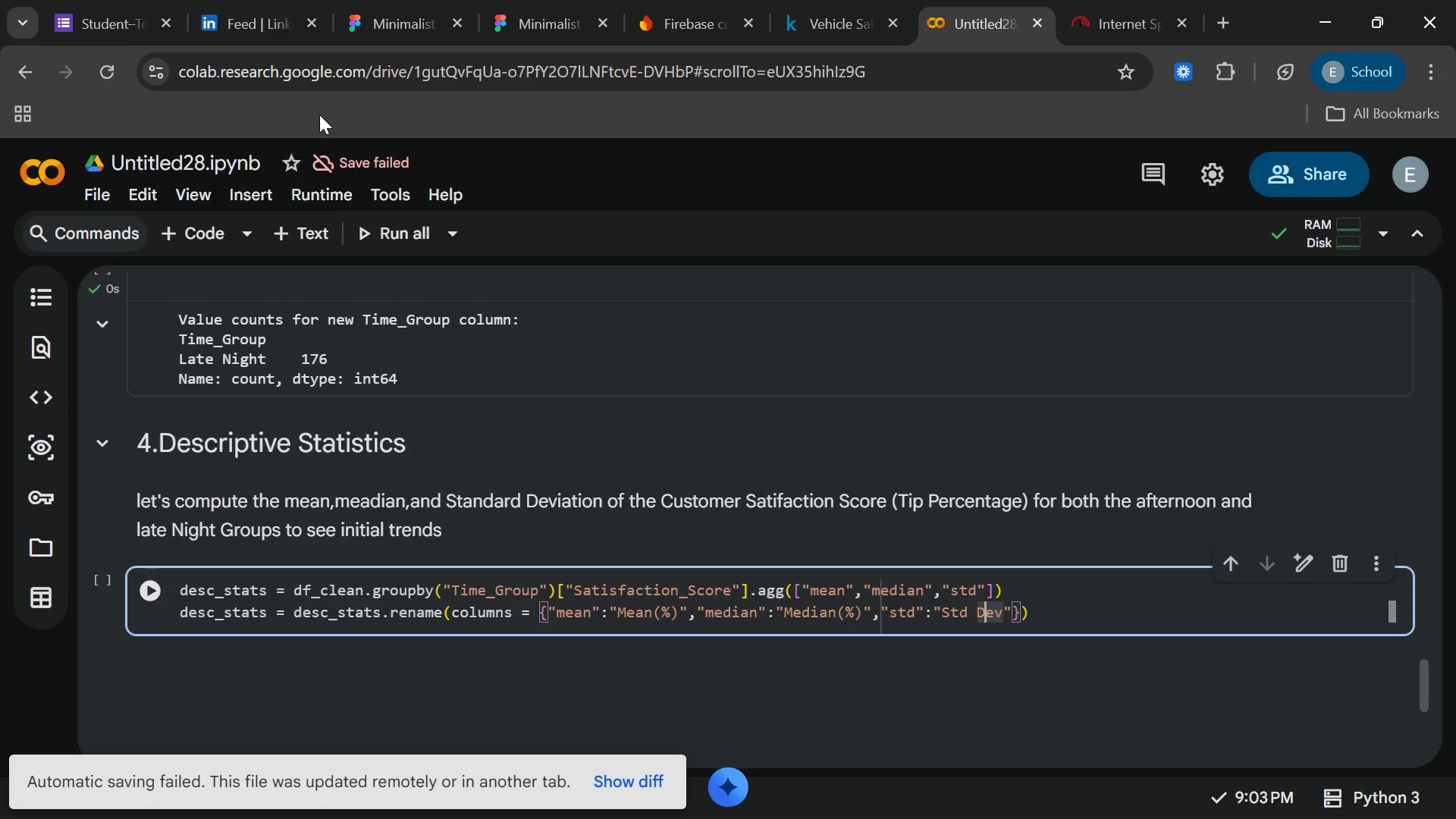 
key(ArrowRight)
 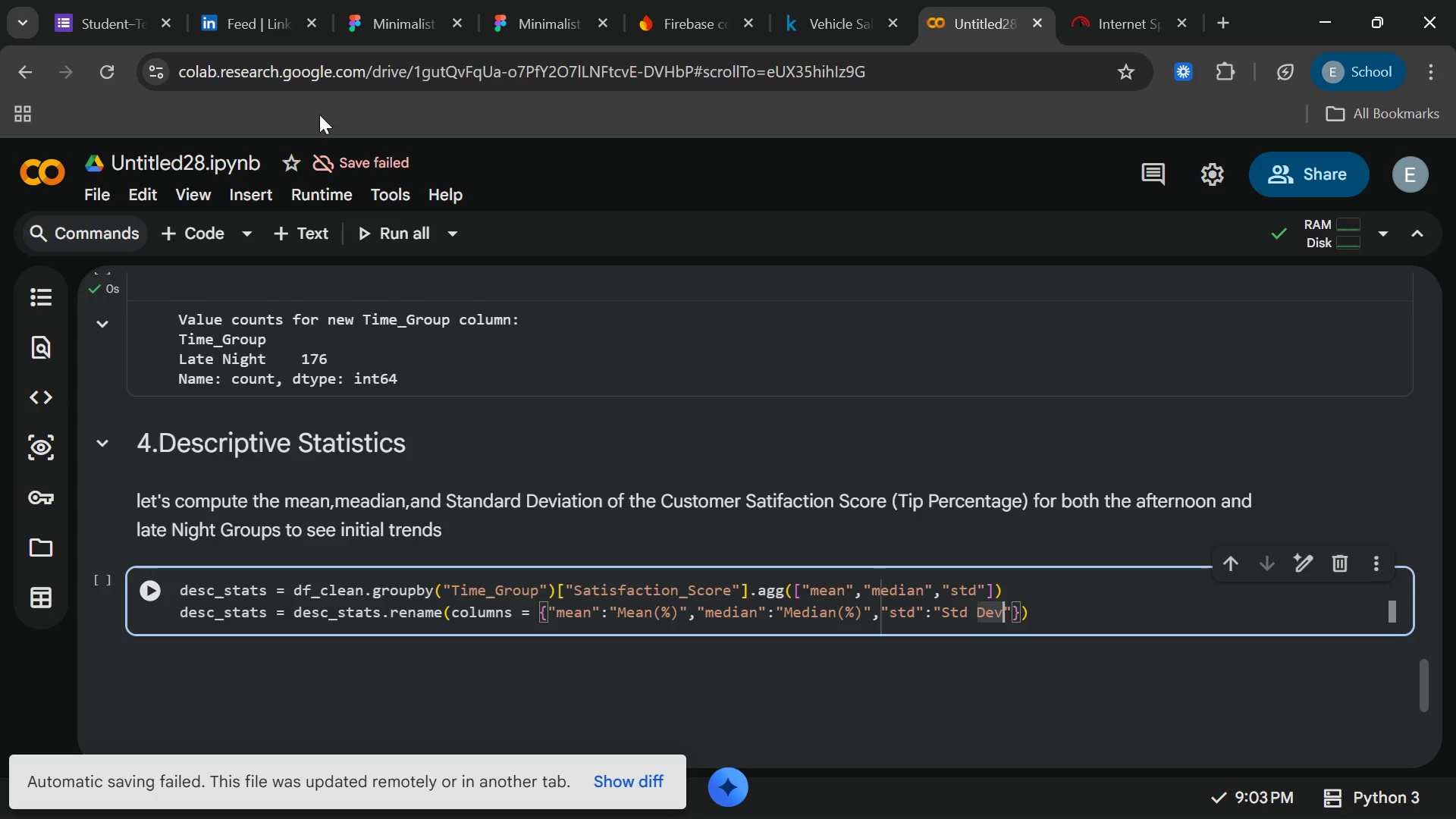 
key(ArrowRight)
 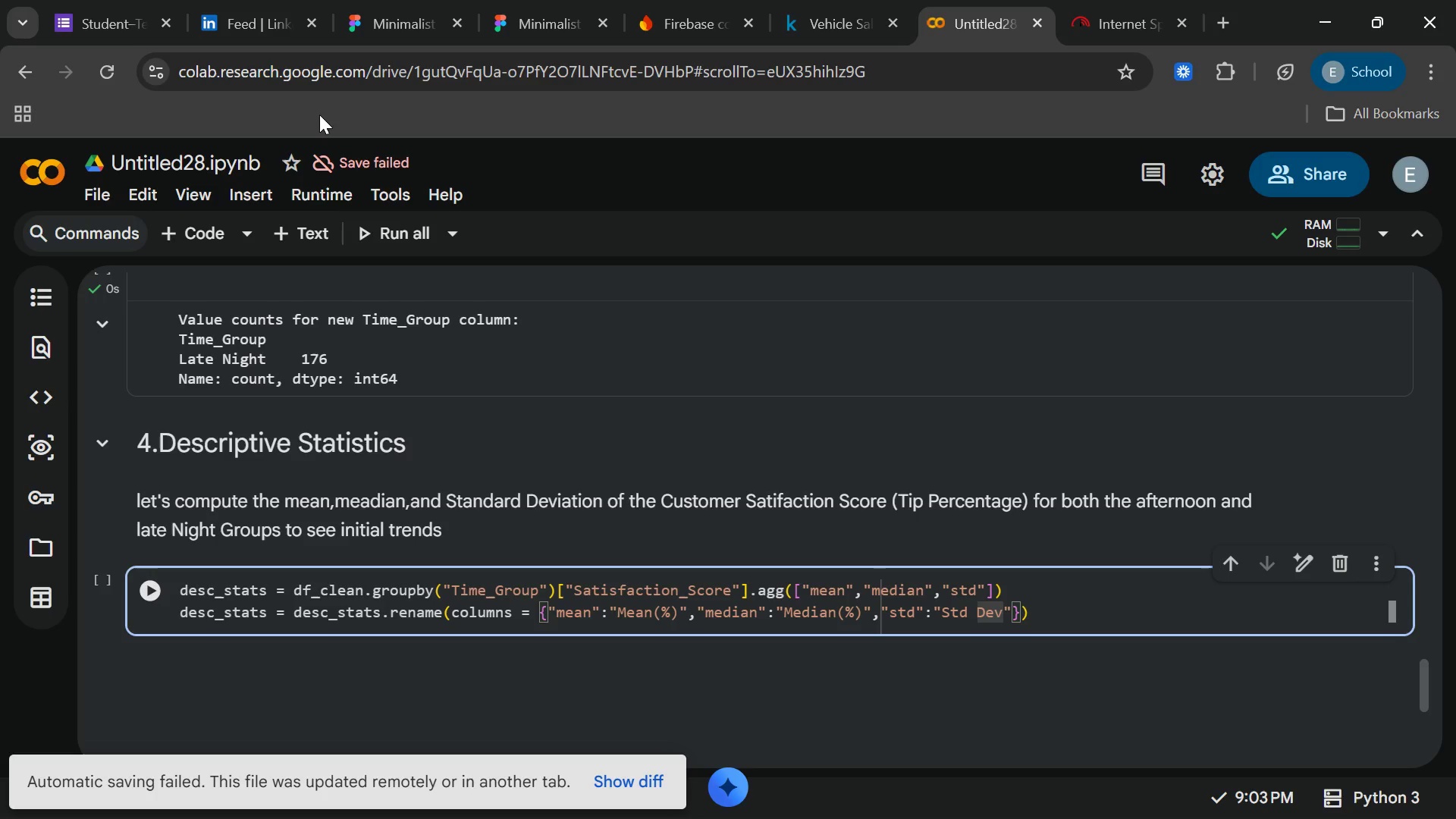 
key(Shift+9)
 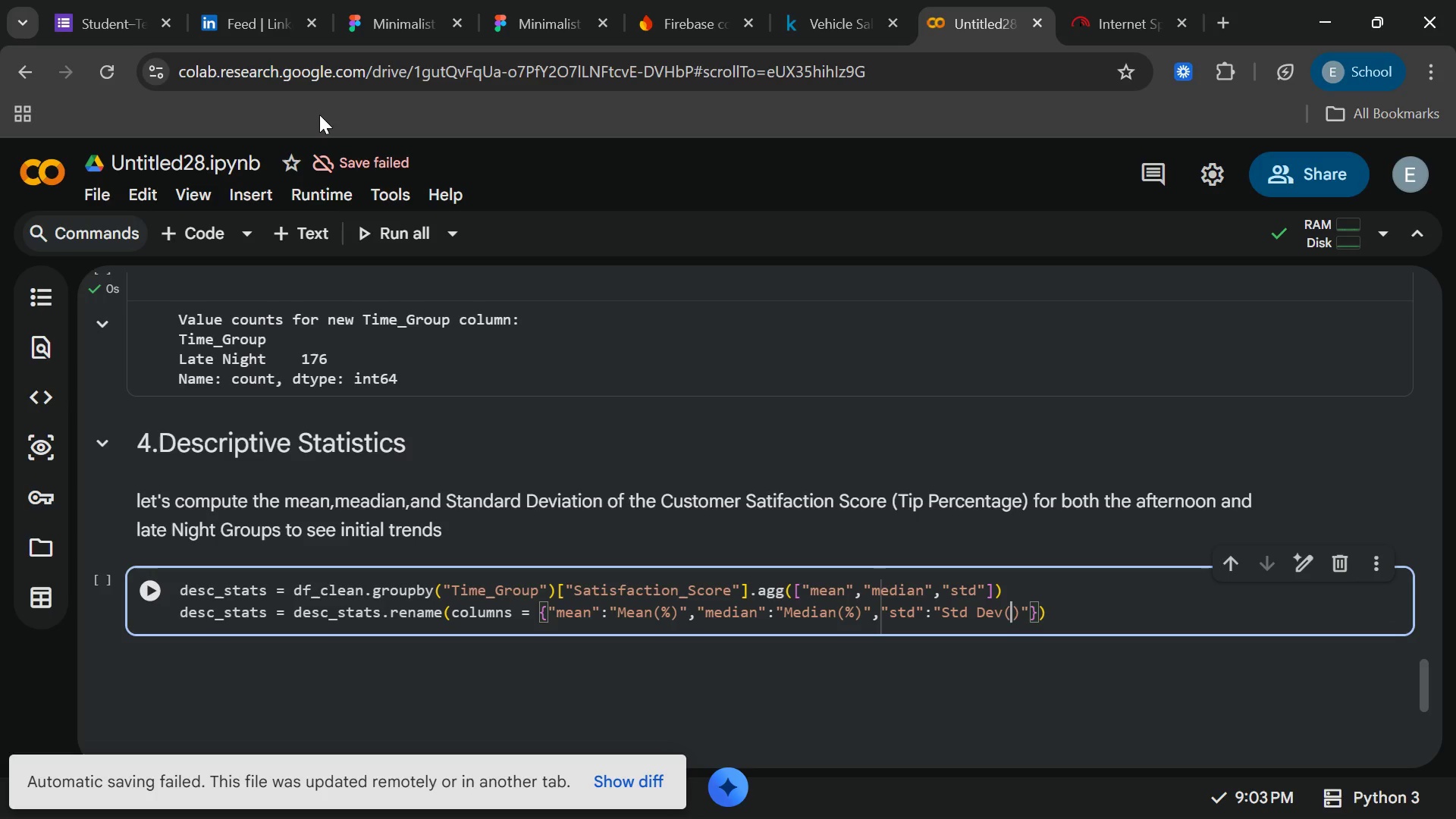 
key(Shift+5)
 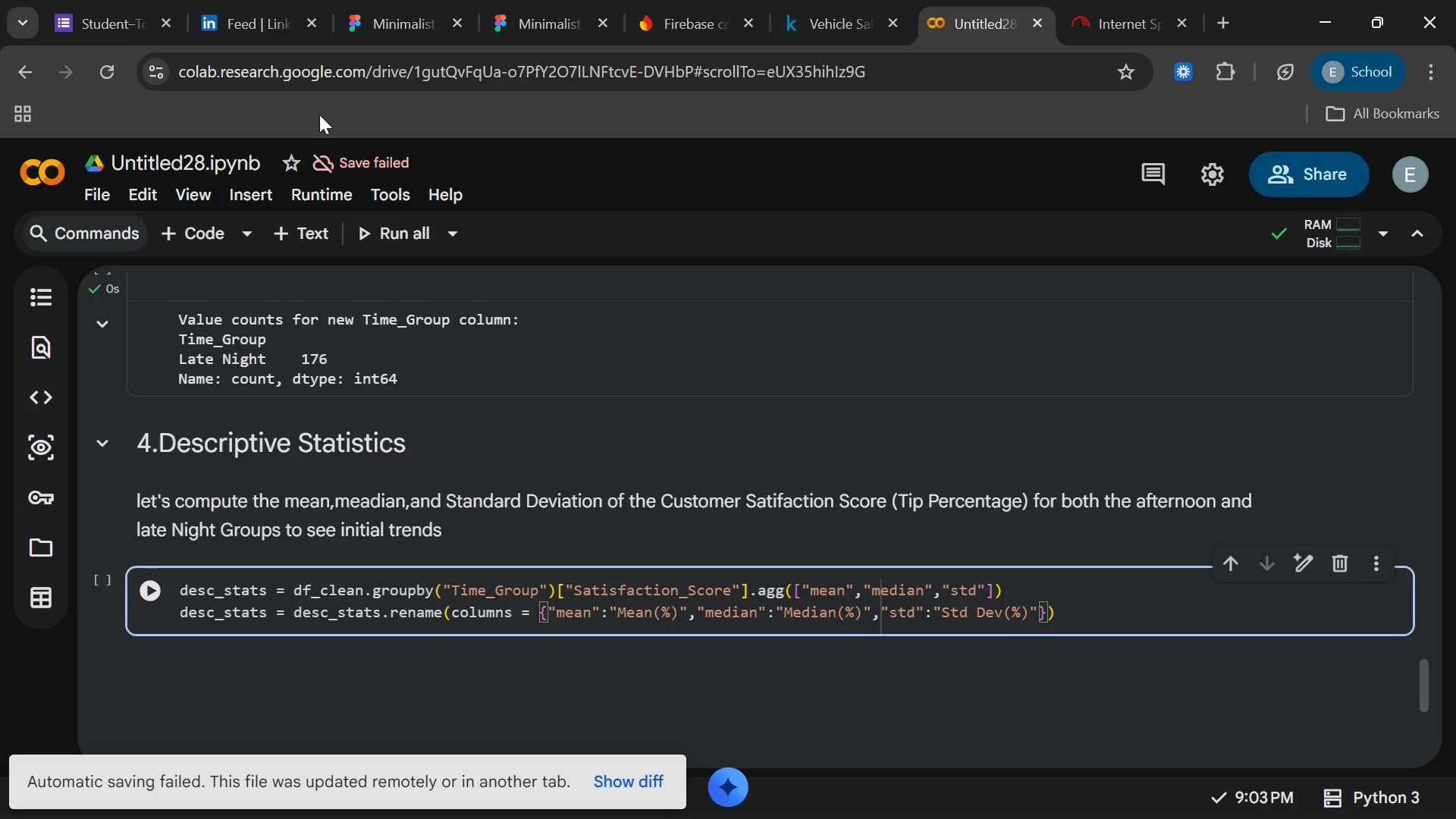 
key(ArrowRight)
 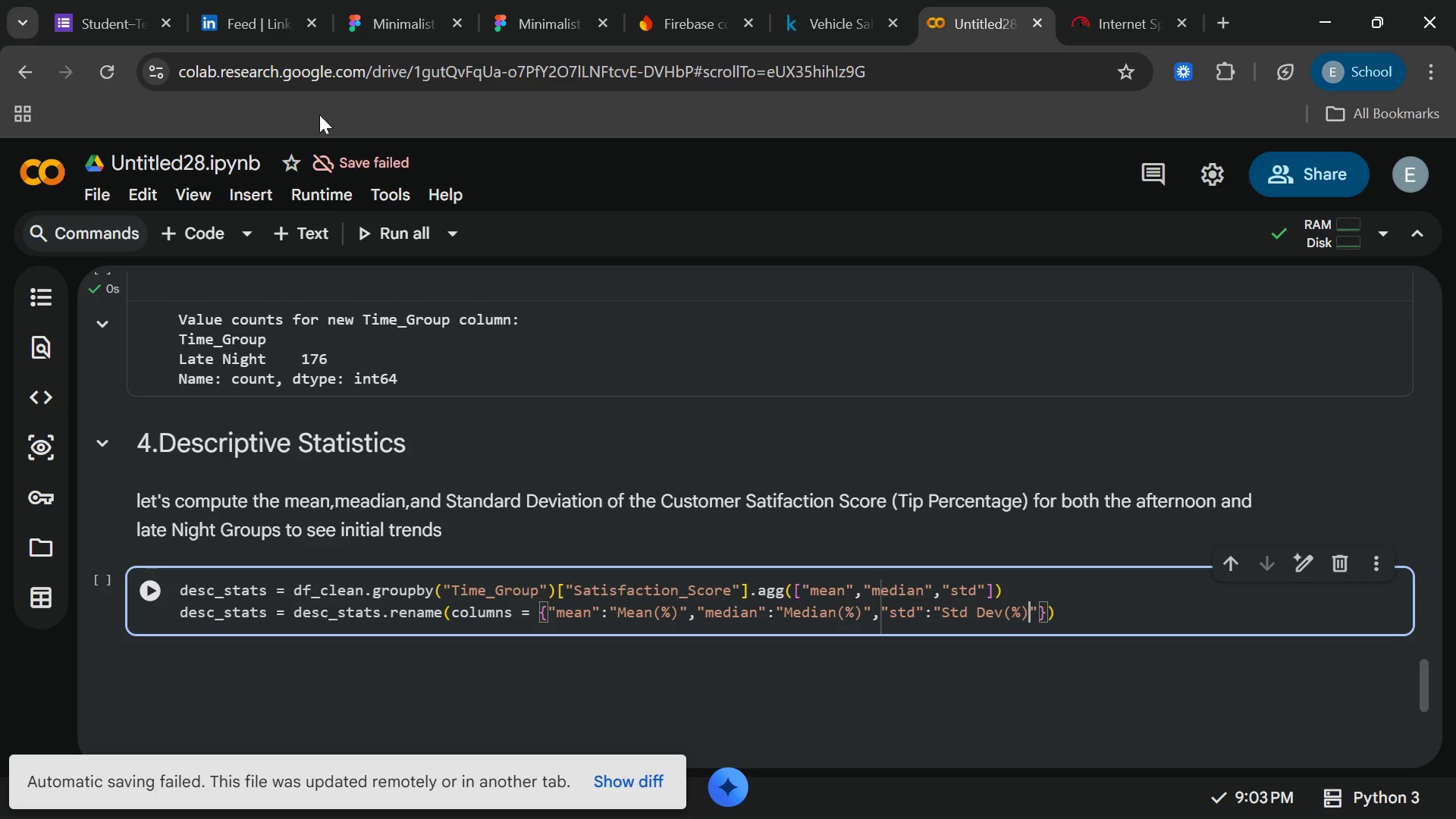 
key(ArrowRight)
 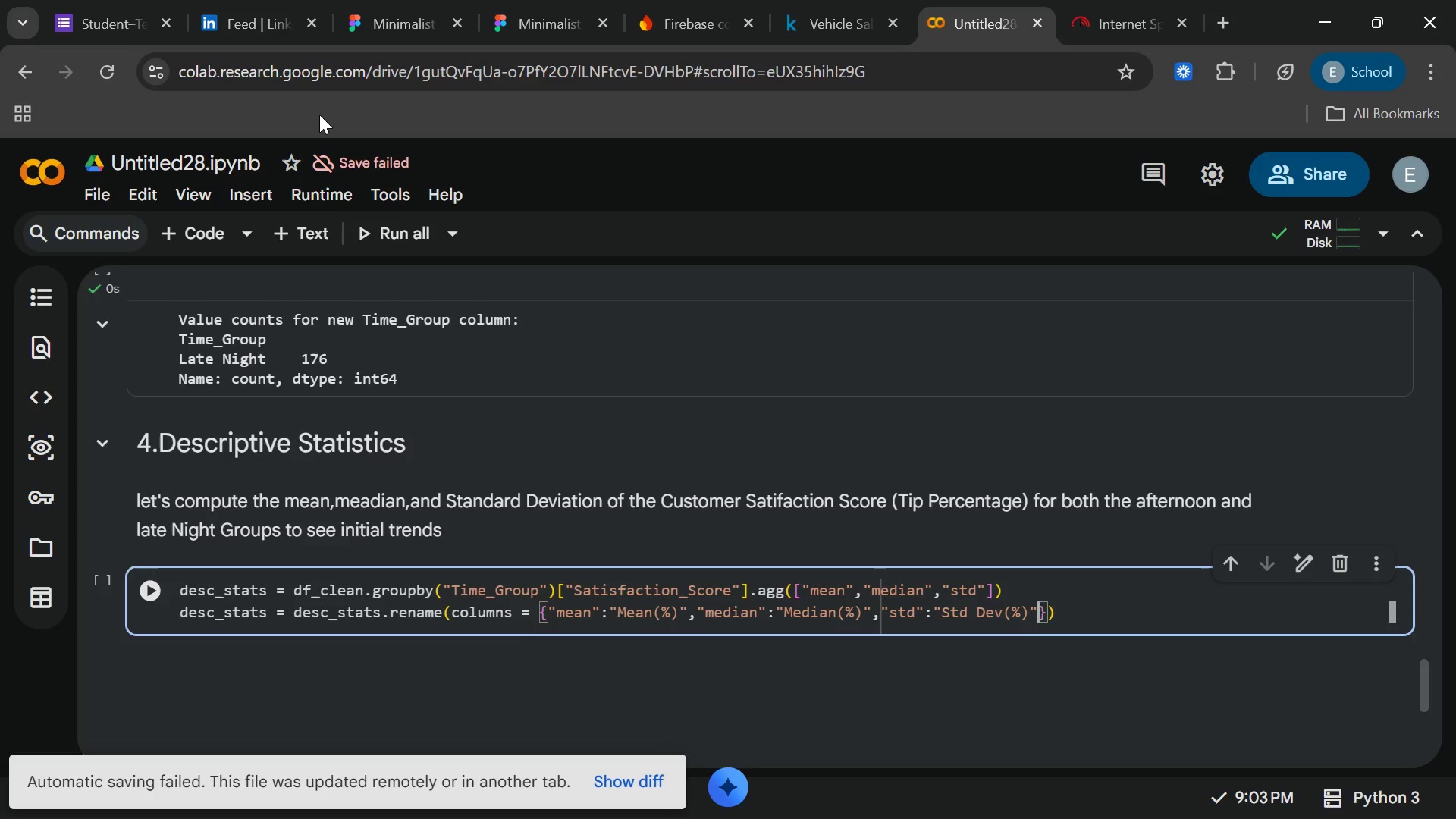 
key(ArrowRight)
 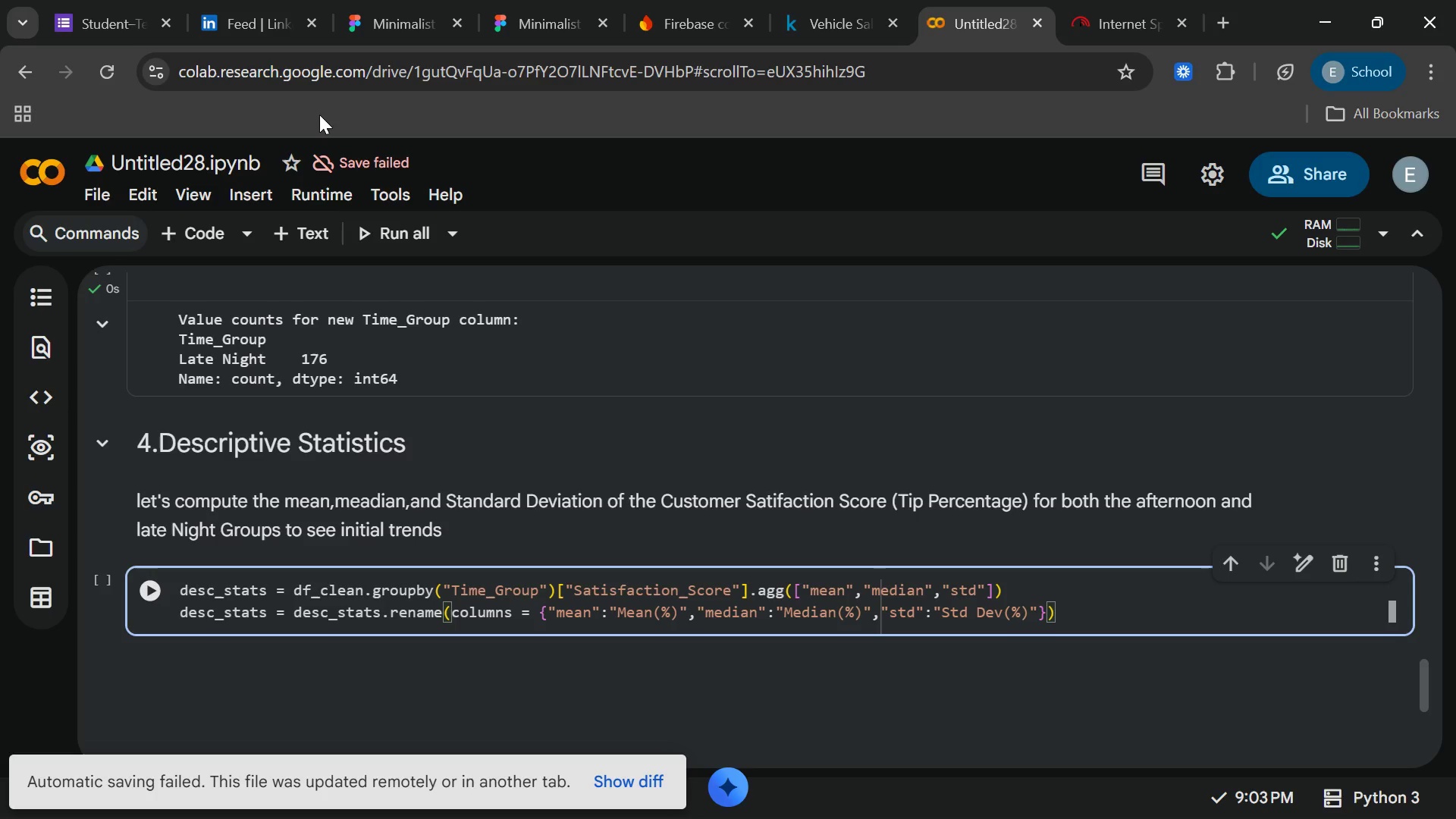 
wait(5.97)
 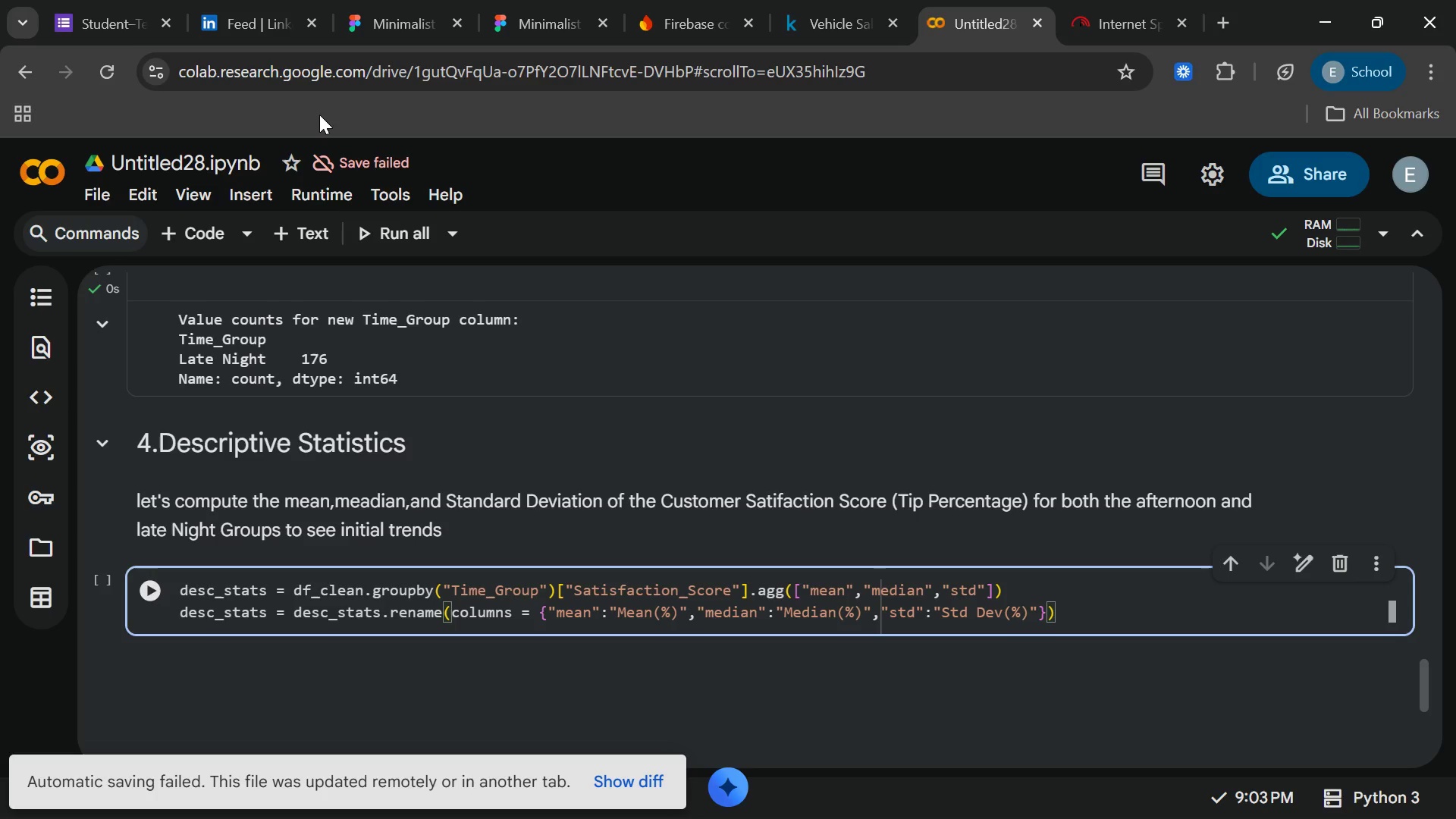 
key(ArrowRight)
 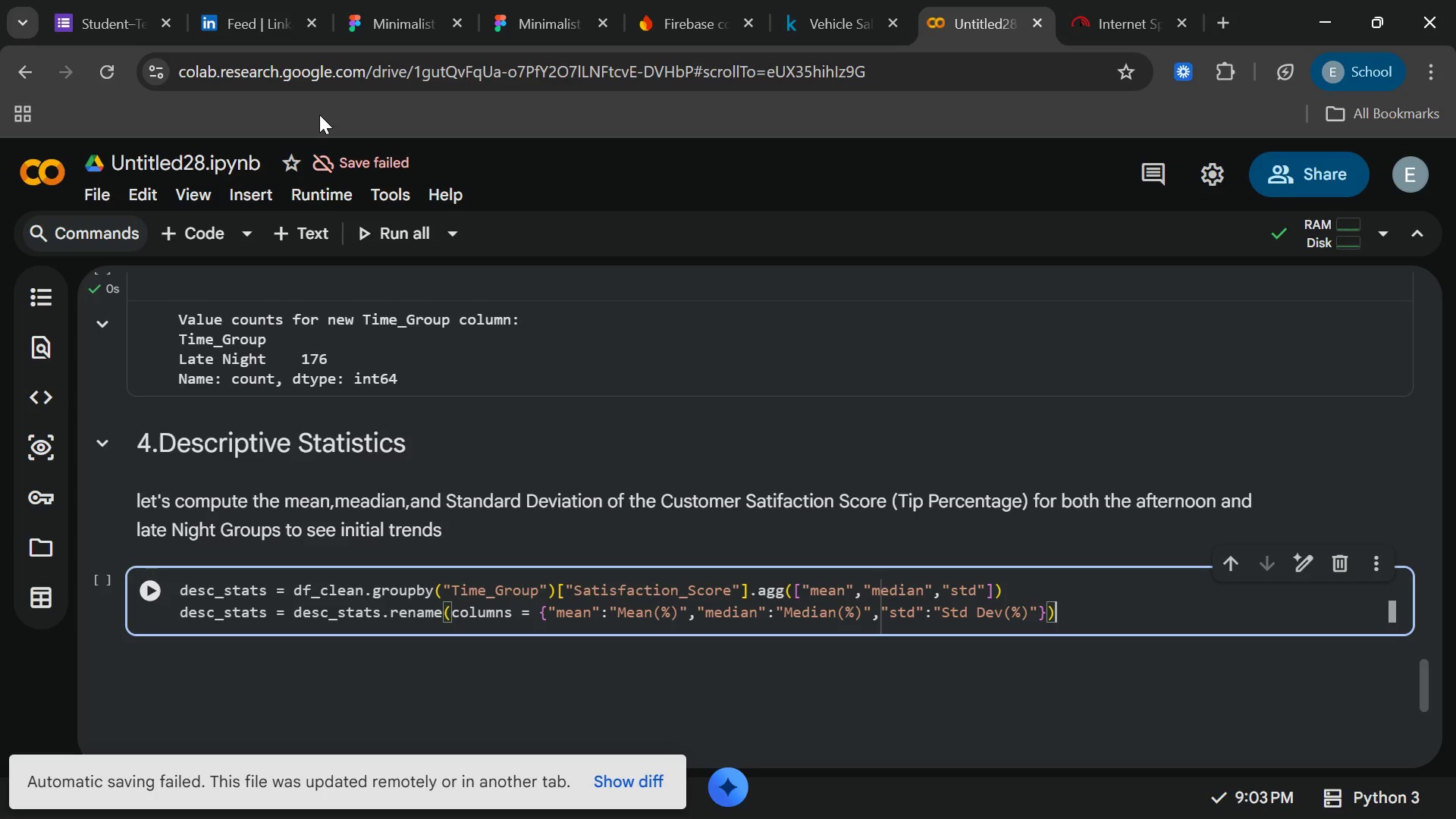 
key(Enter)
 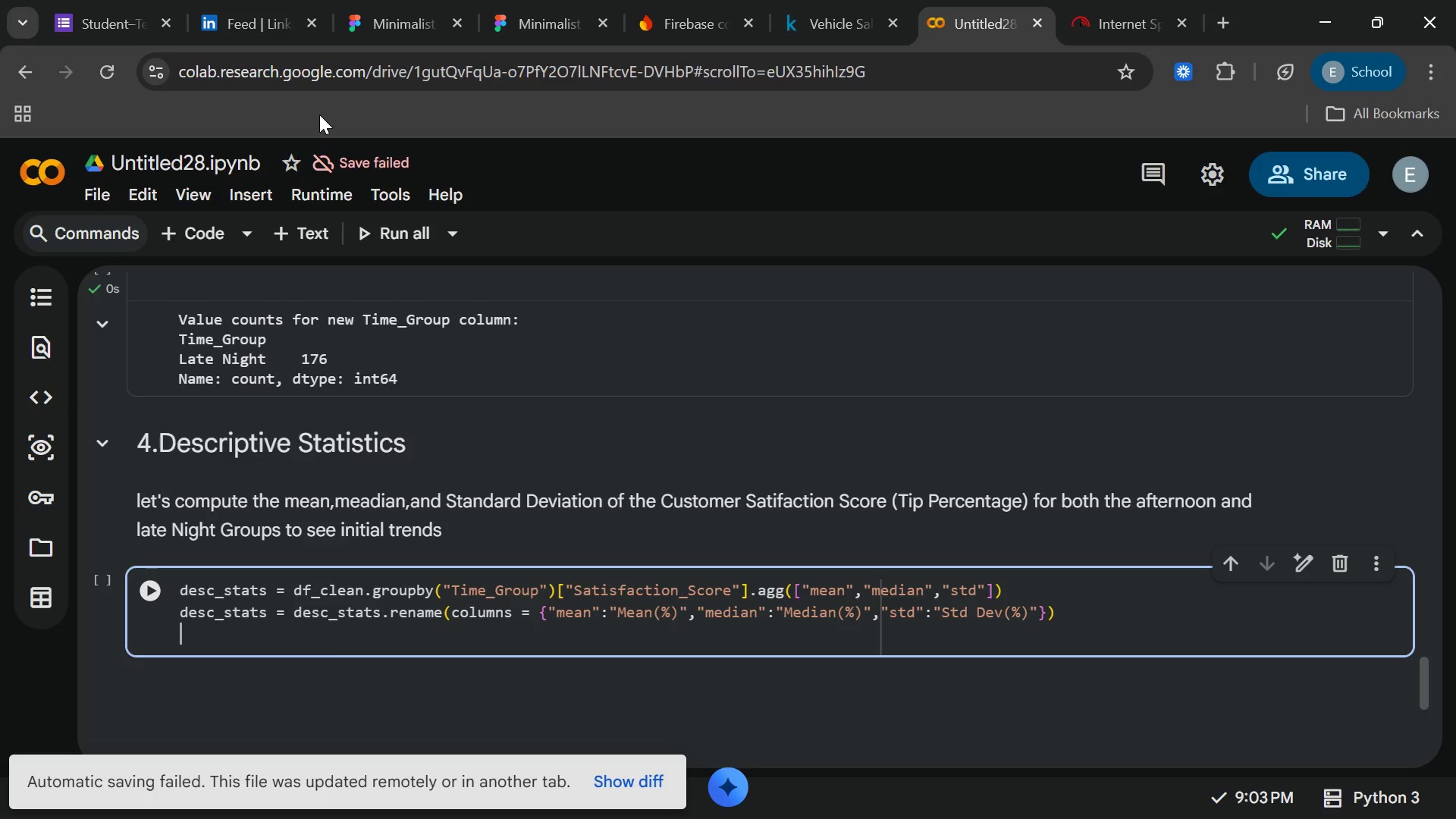 
key(Enter)
 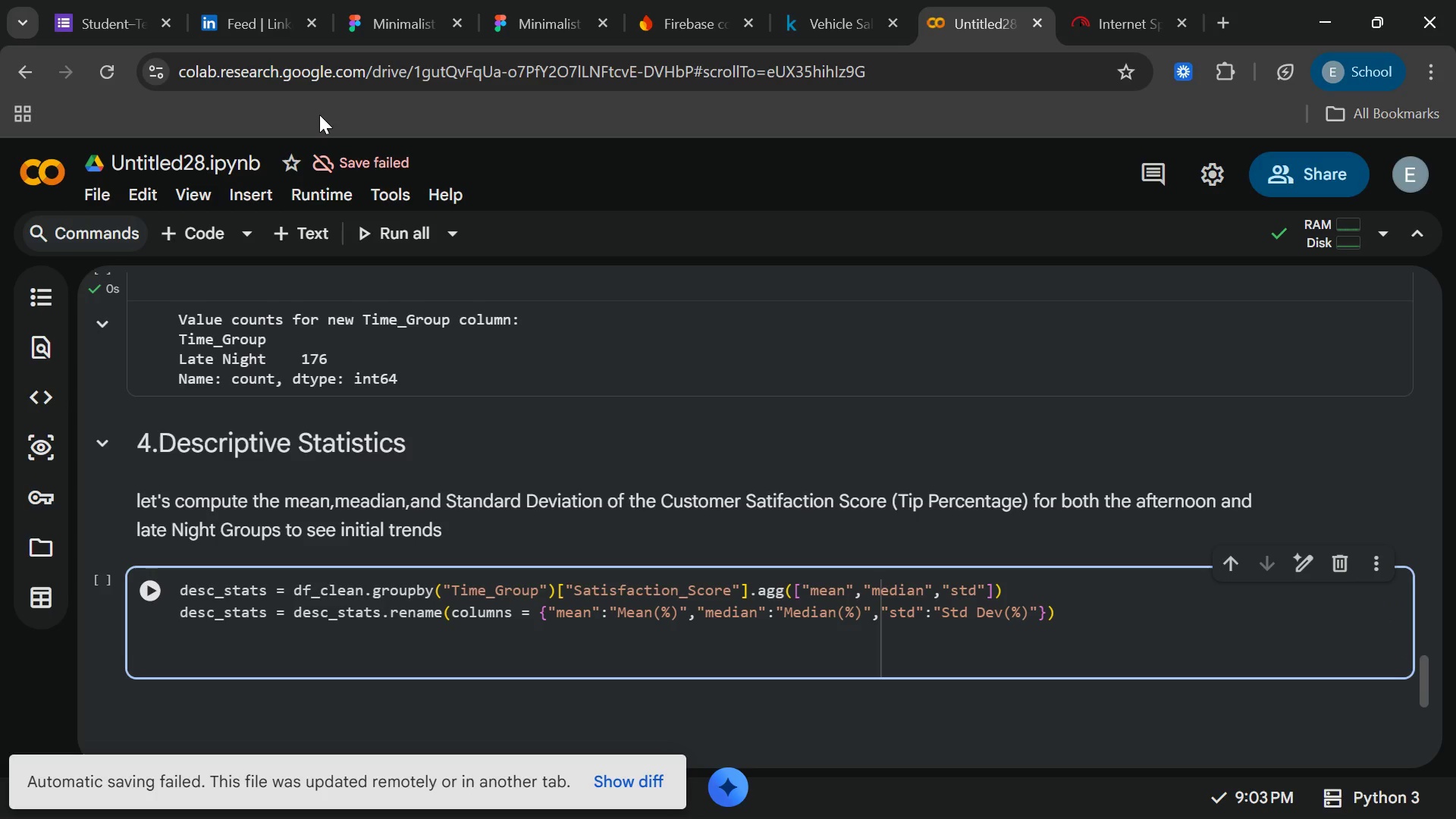 
type(print)
 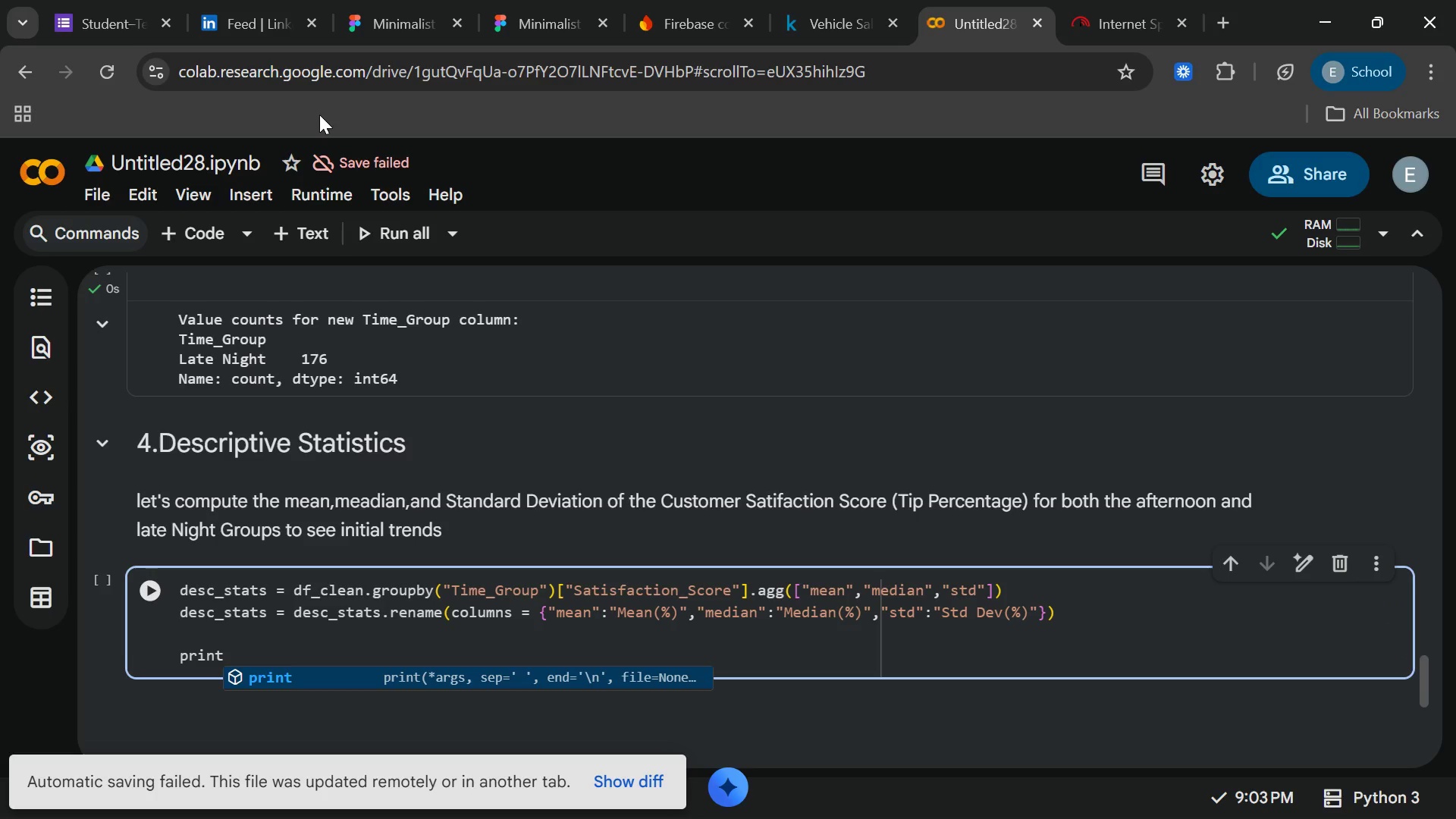 
key(Enter)
 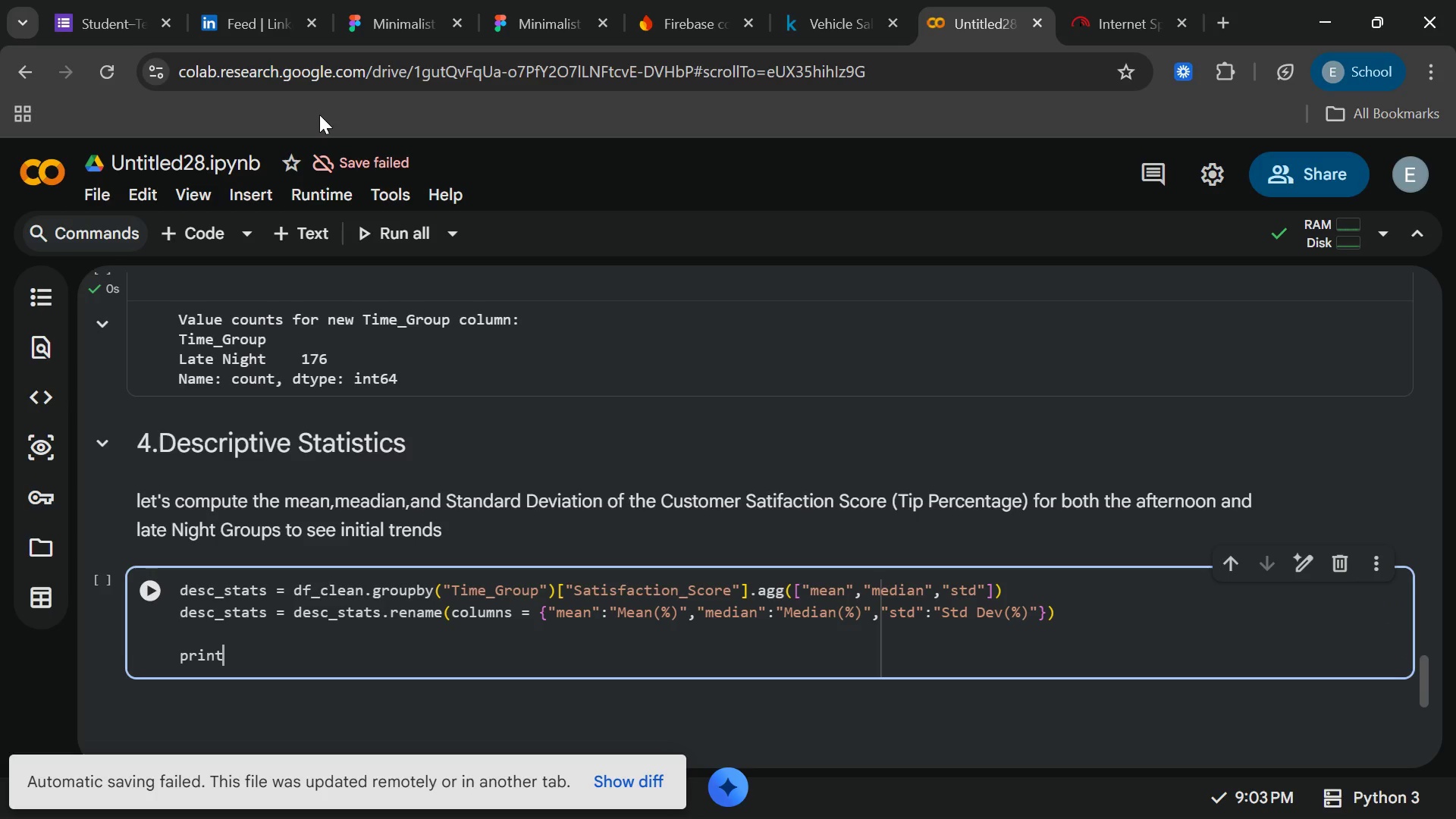 
type(("Descriptivr)
 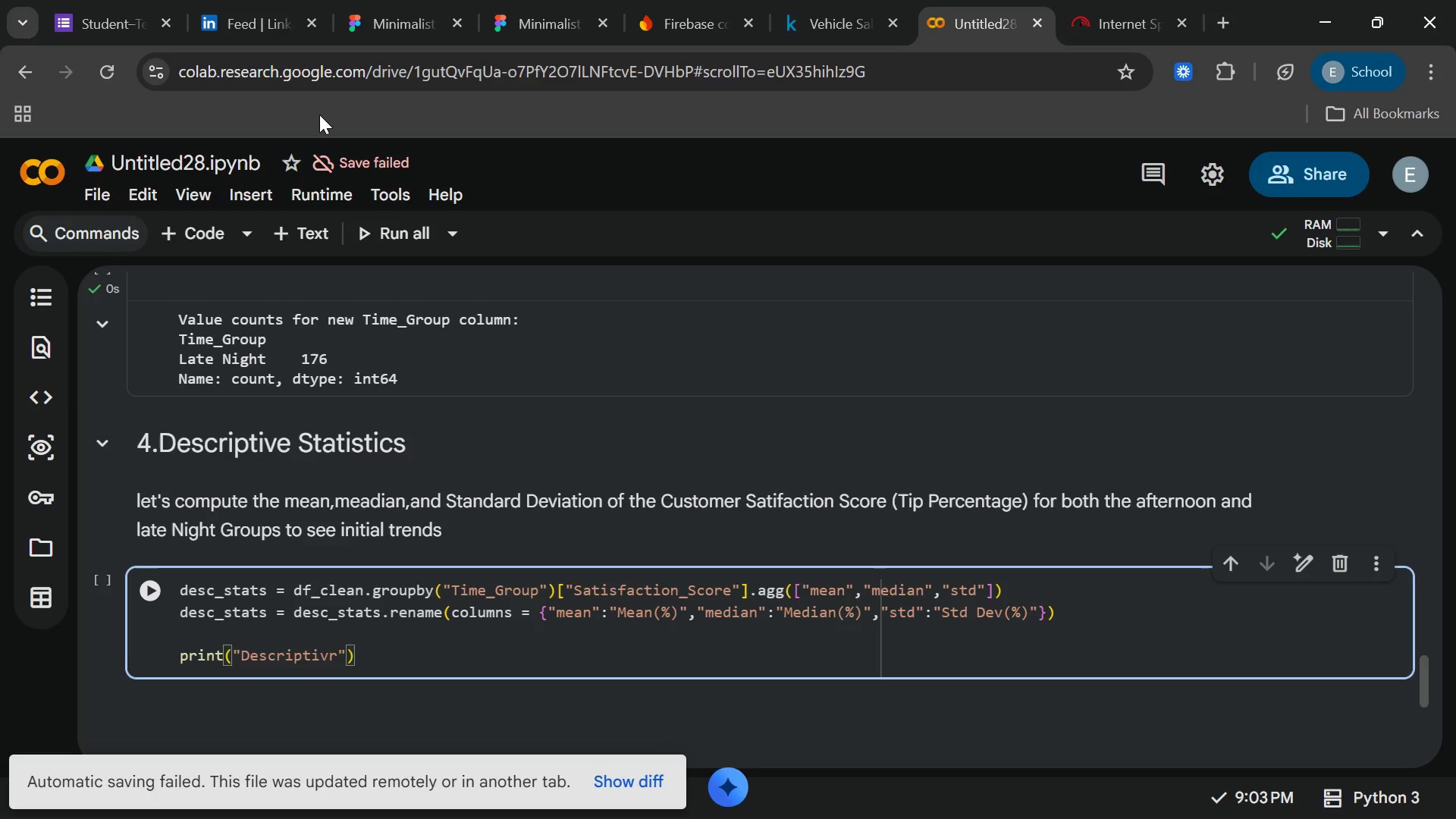 
wait(6.05)
 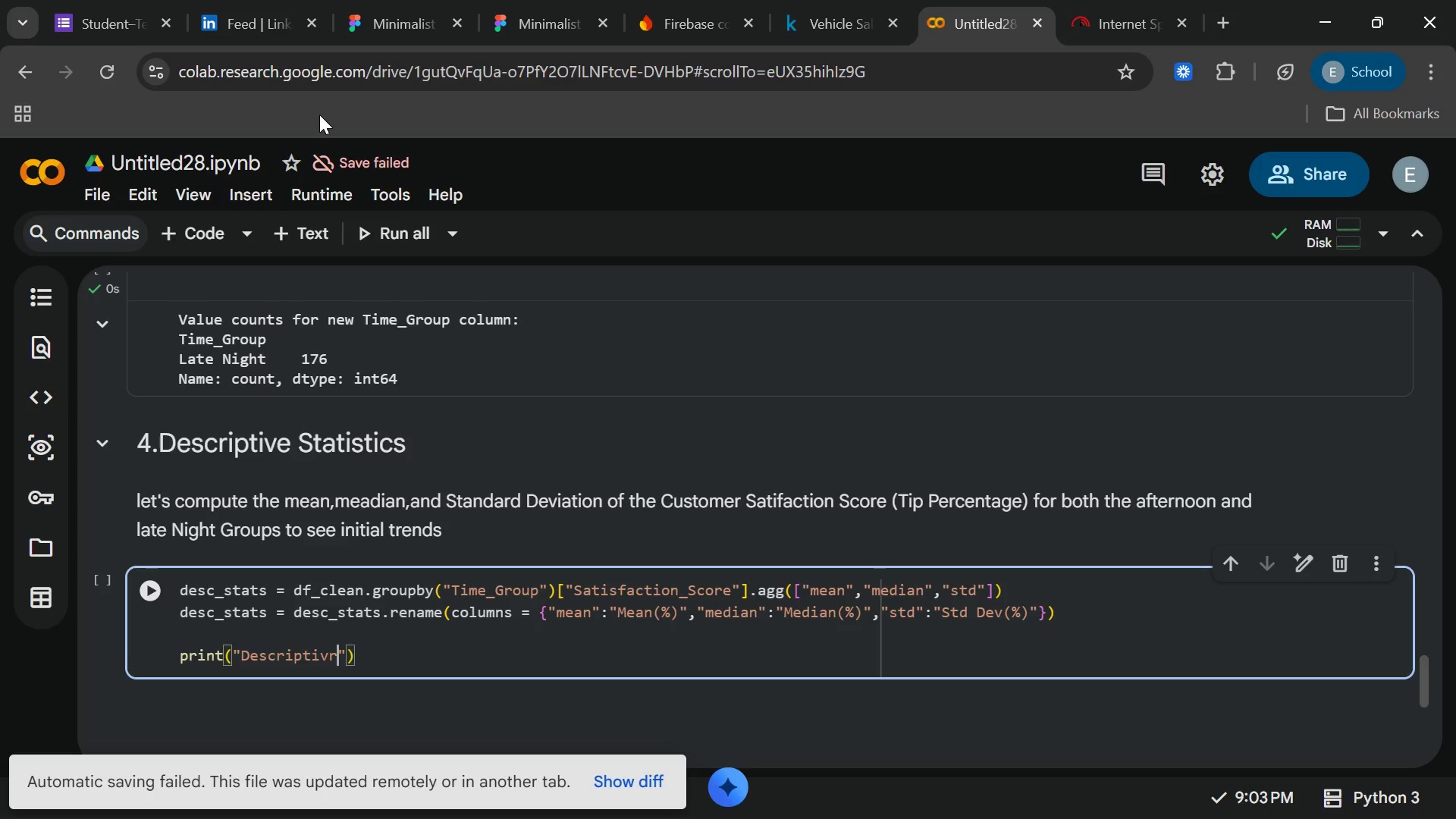 
type( Statics)
key(Backspace)
key(Backspace)
key(Backspace)
 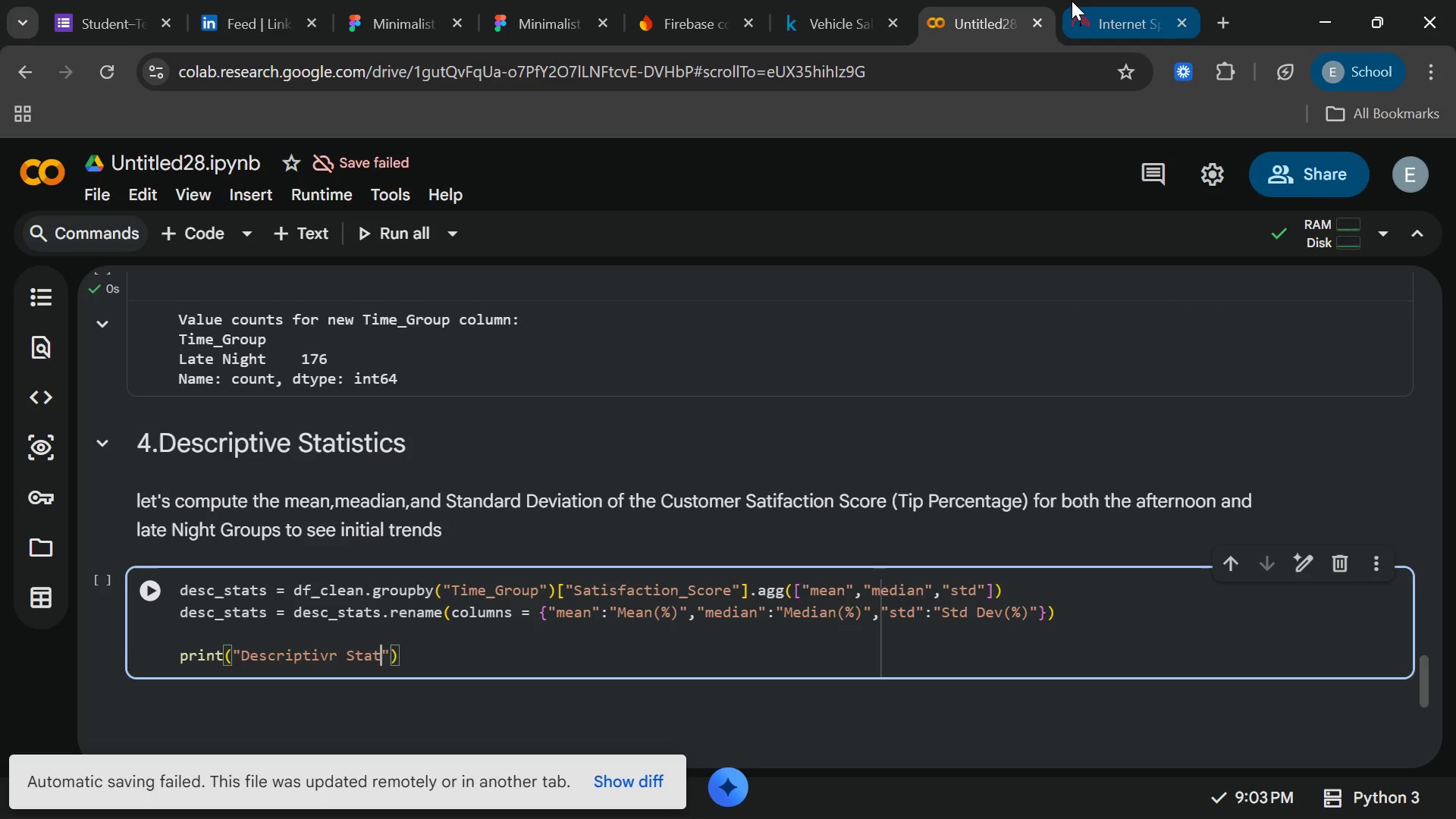 
type(istics: Counter Satis)
 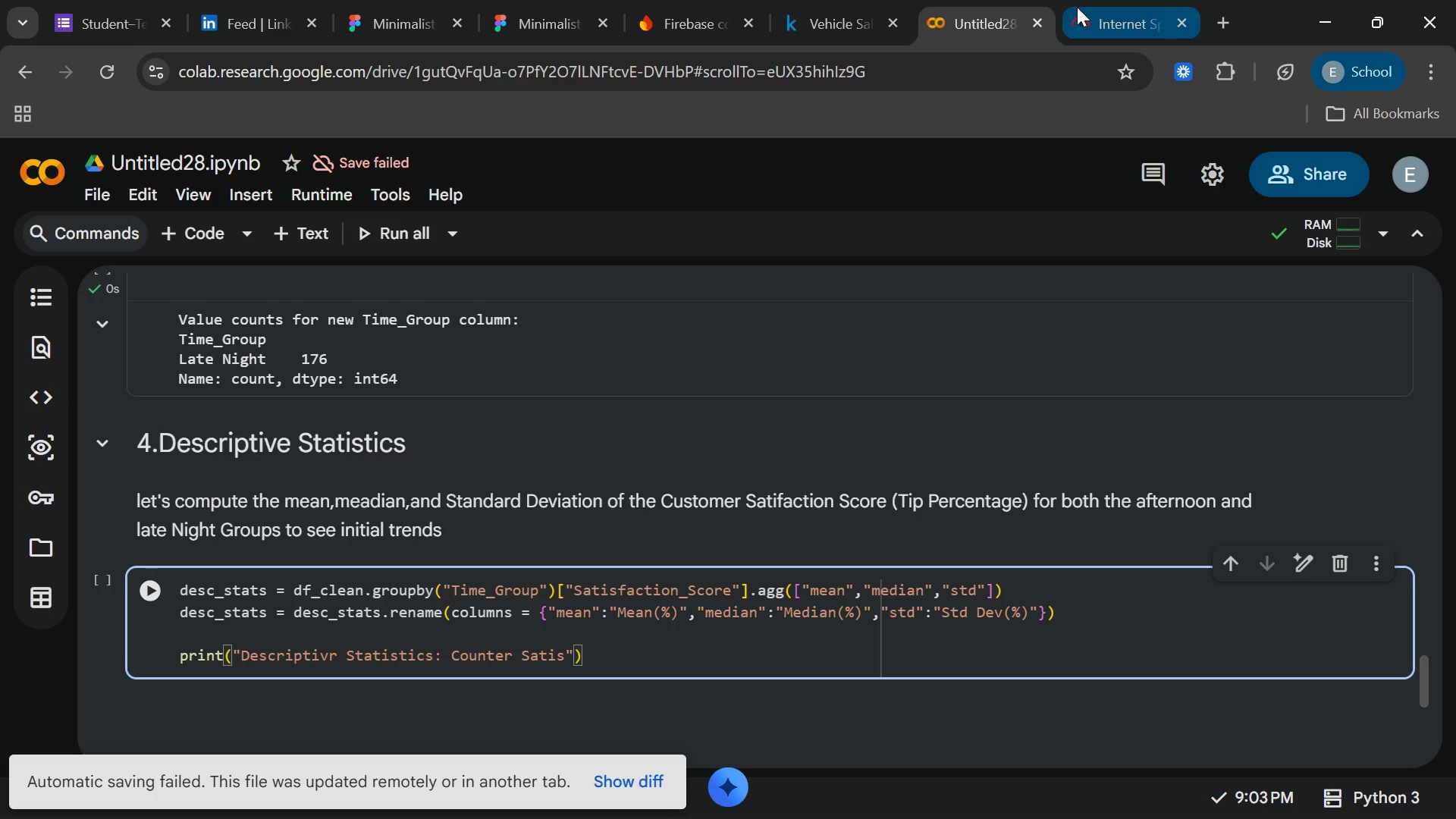 
type(faction)
 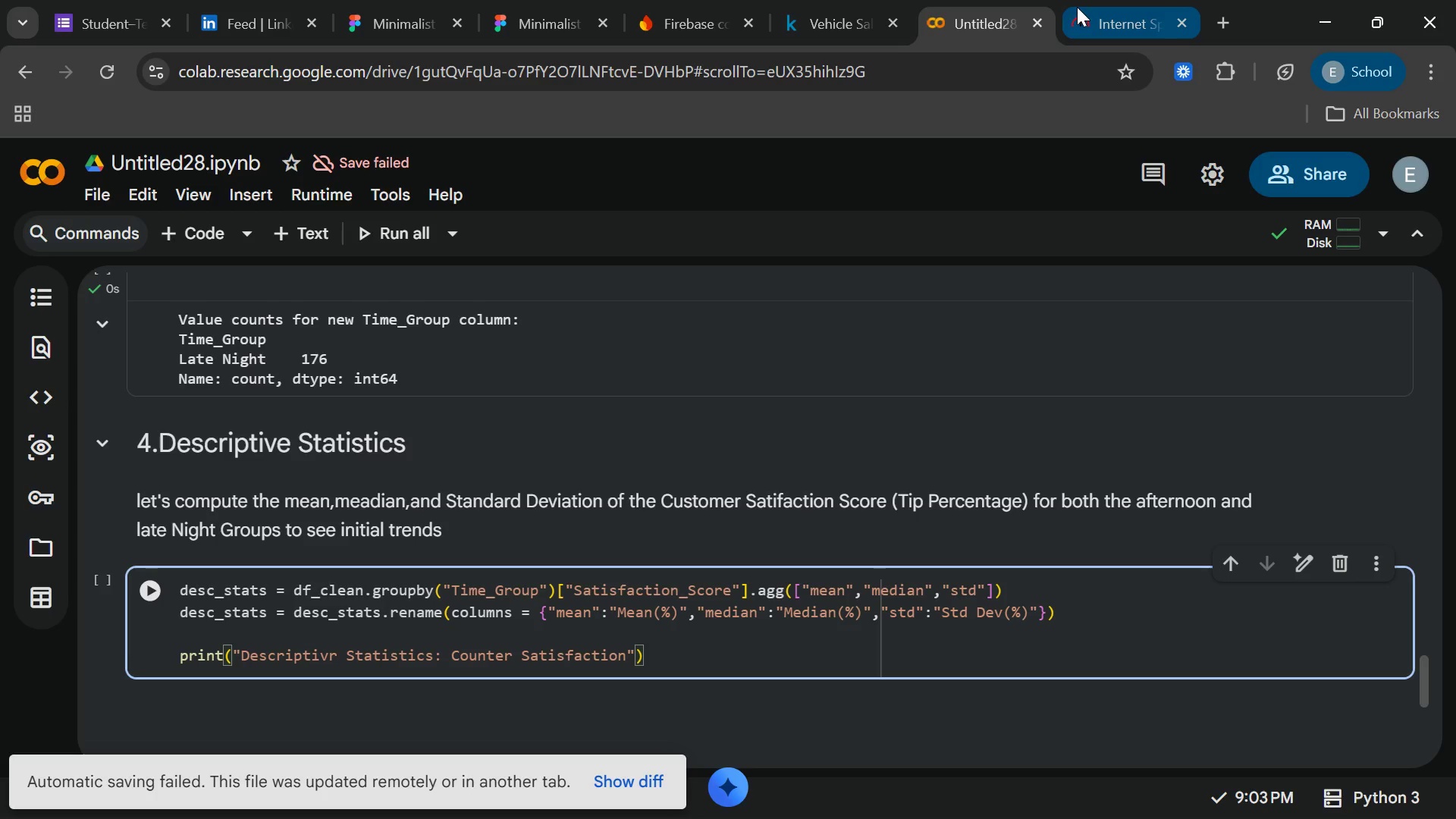 
wait(5.19)
 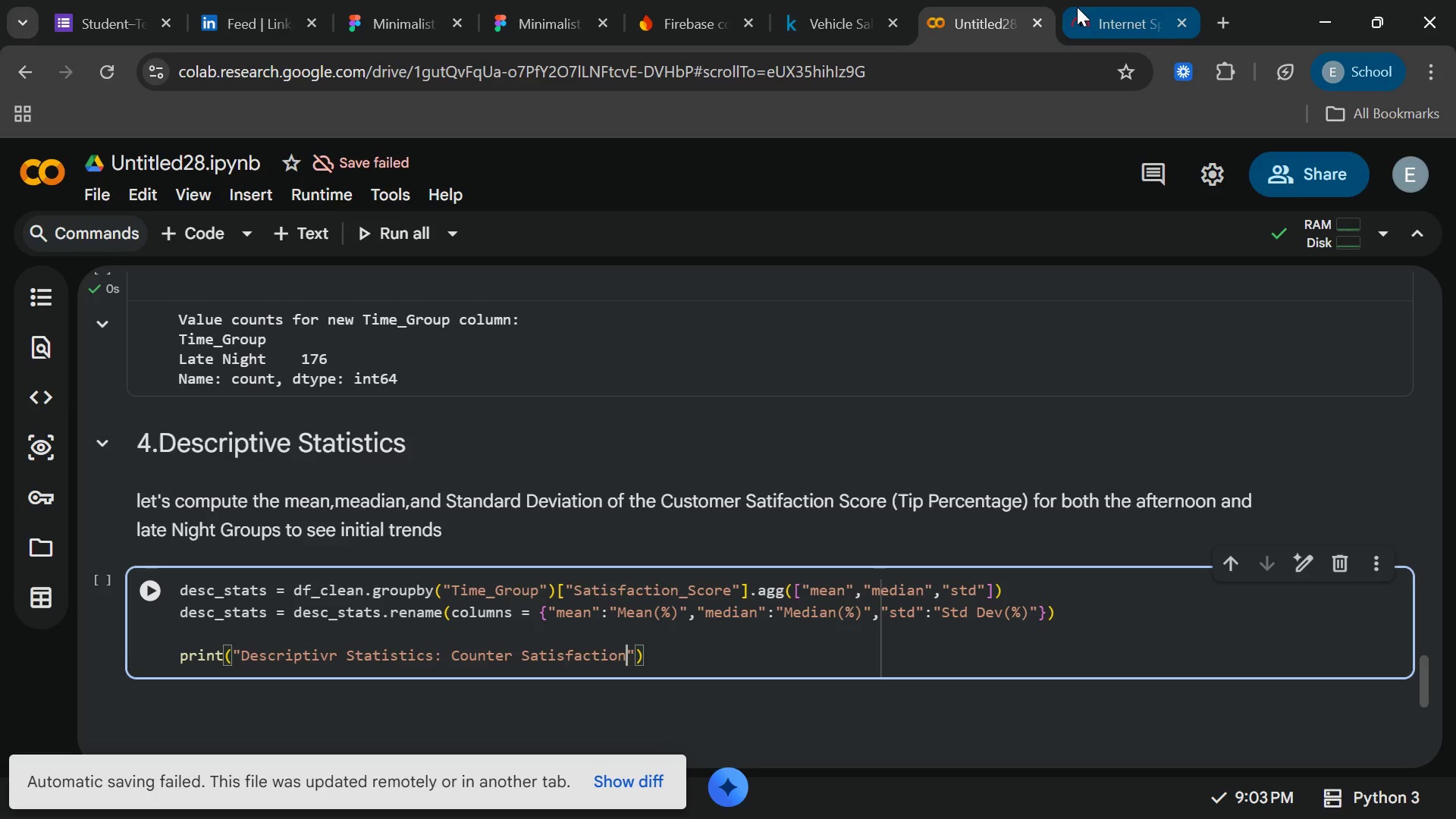 
key(Shift+9)
 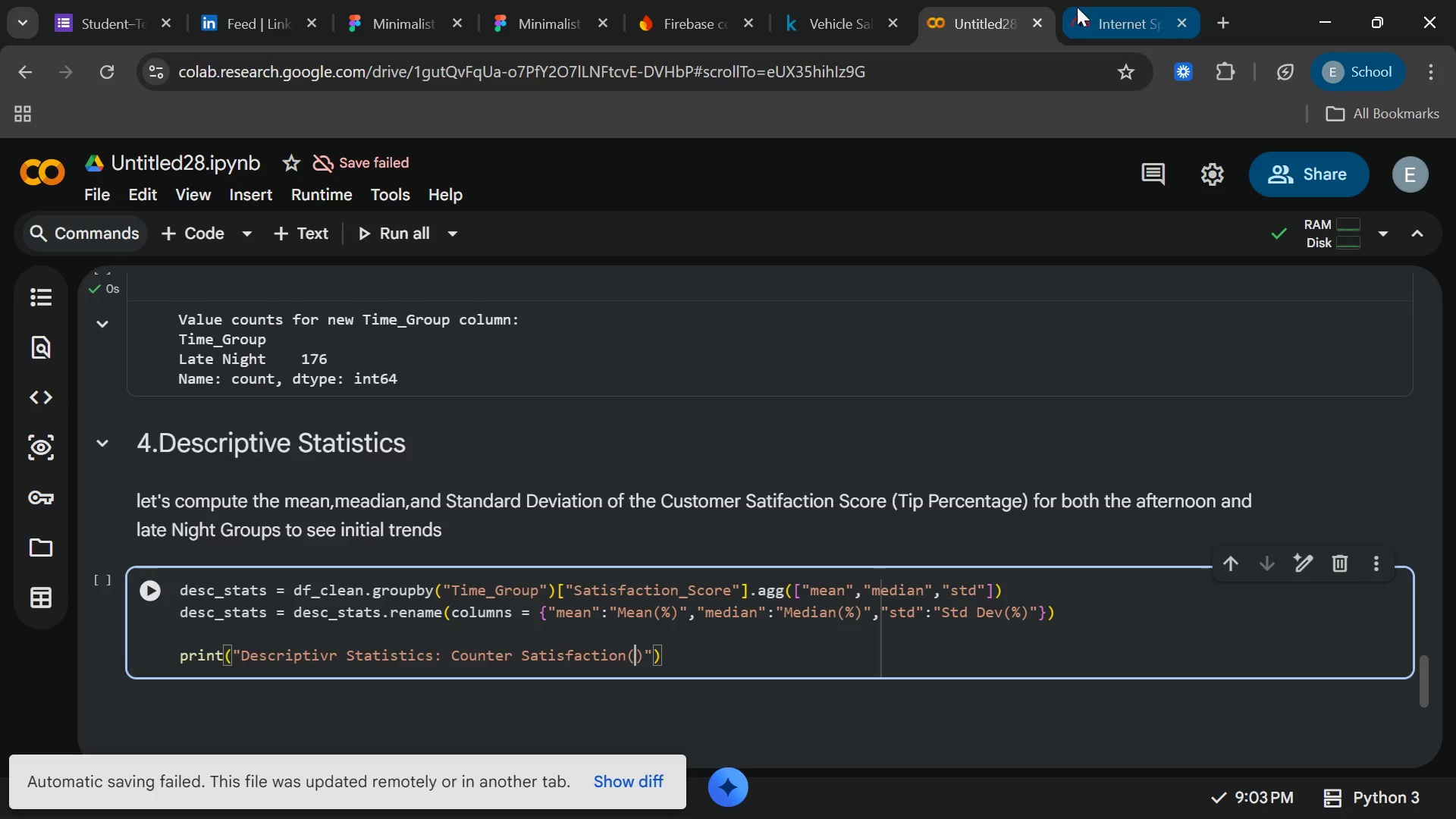 
type(Tip percenatge)
 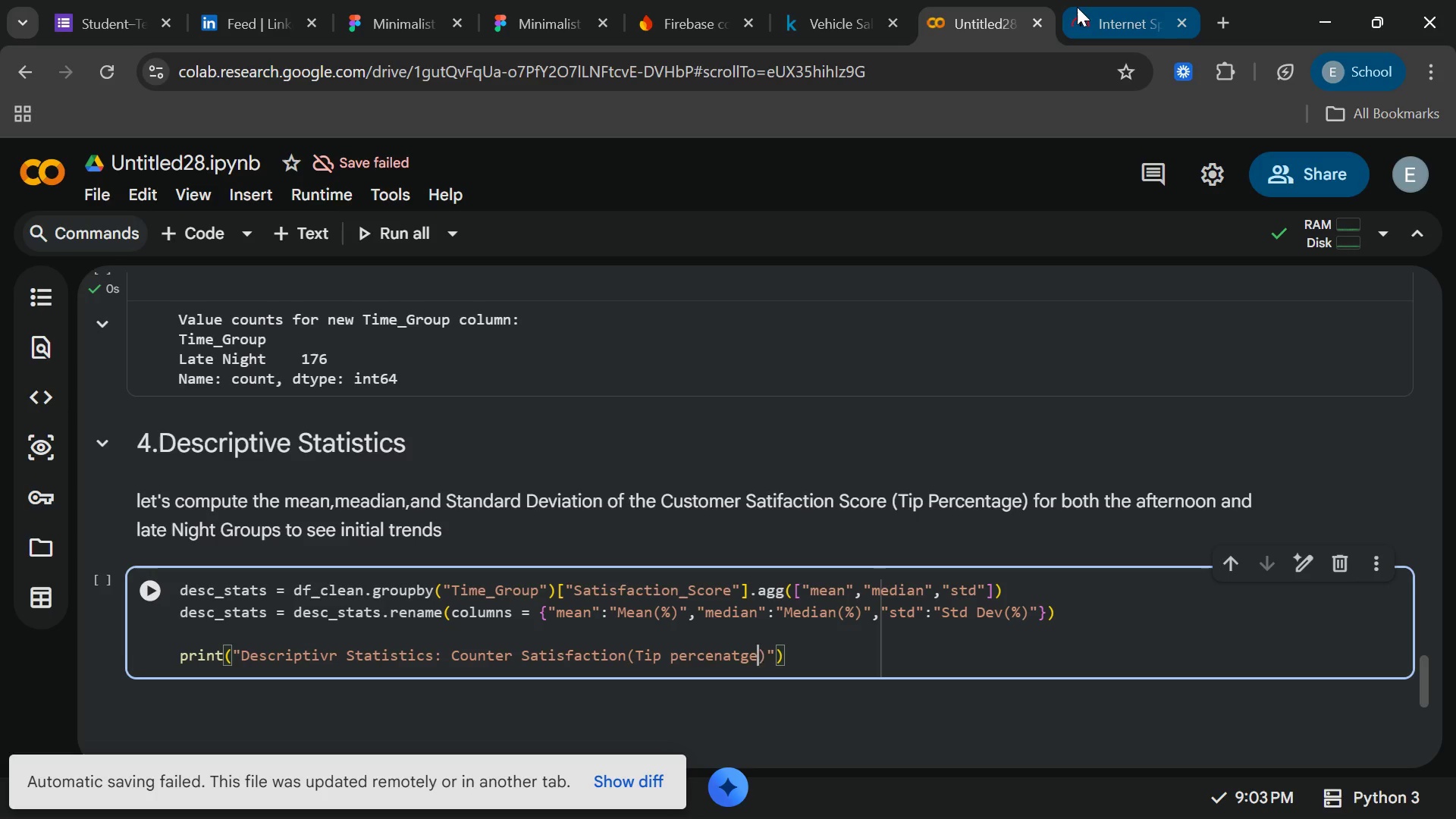 
key(ArrowRight)
 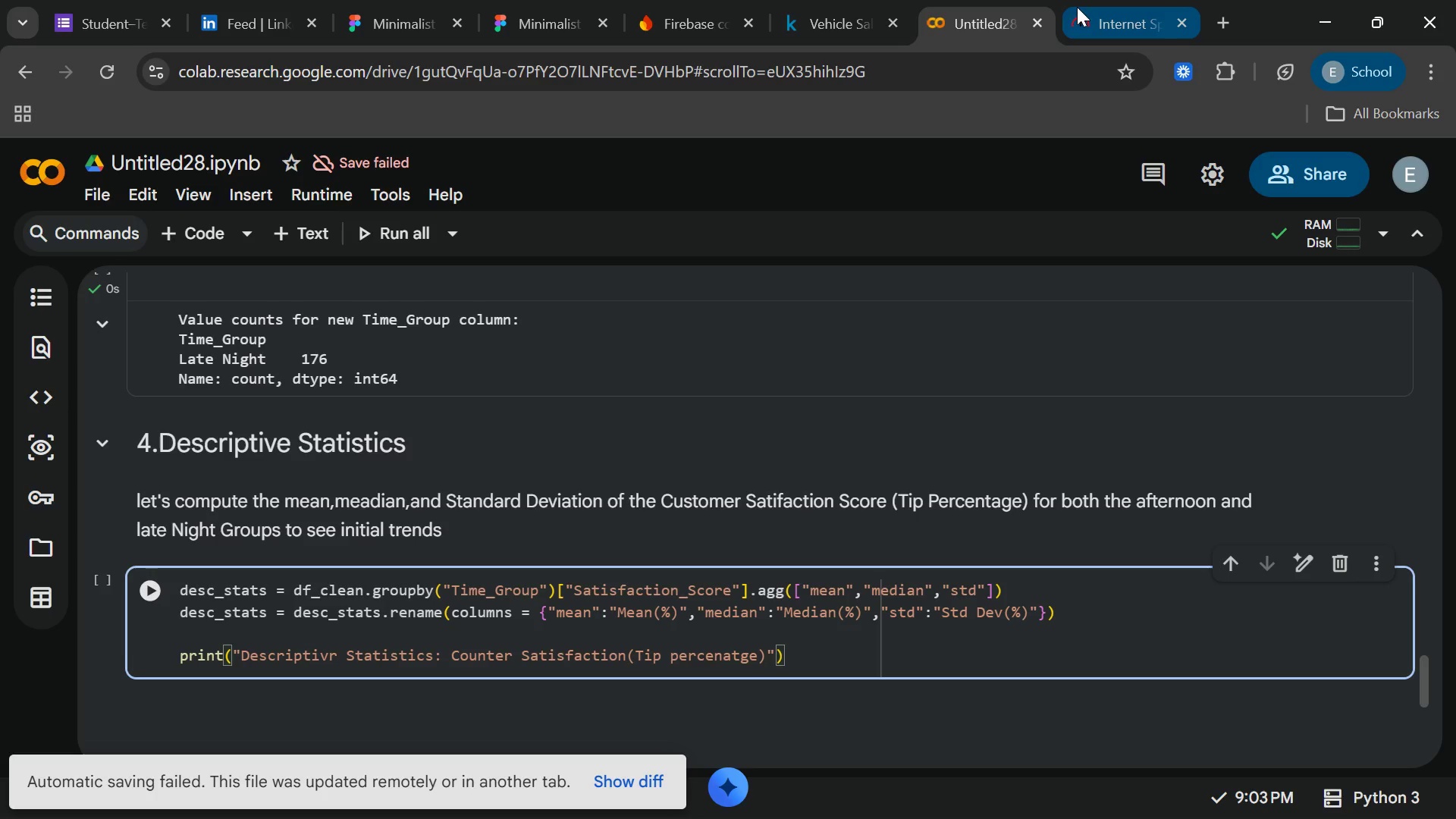 
key(Space)
 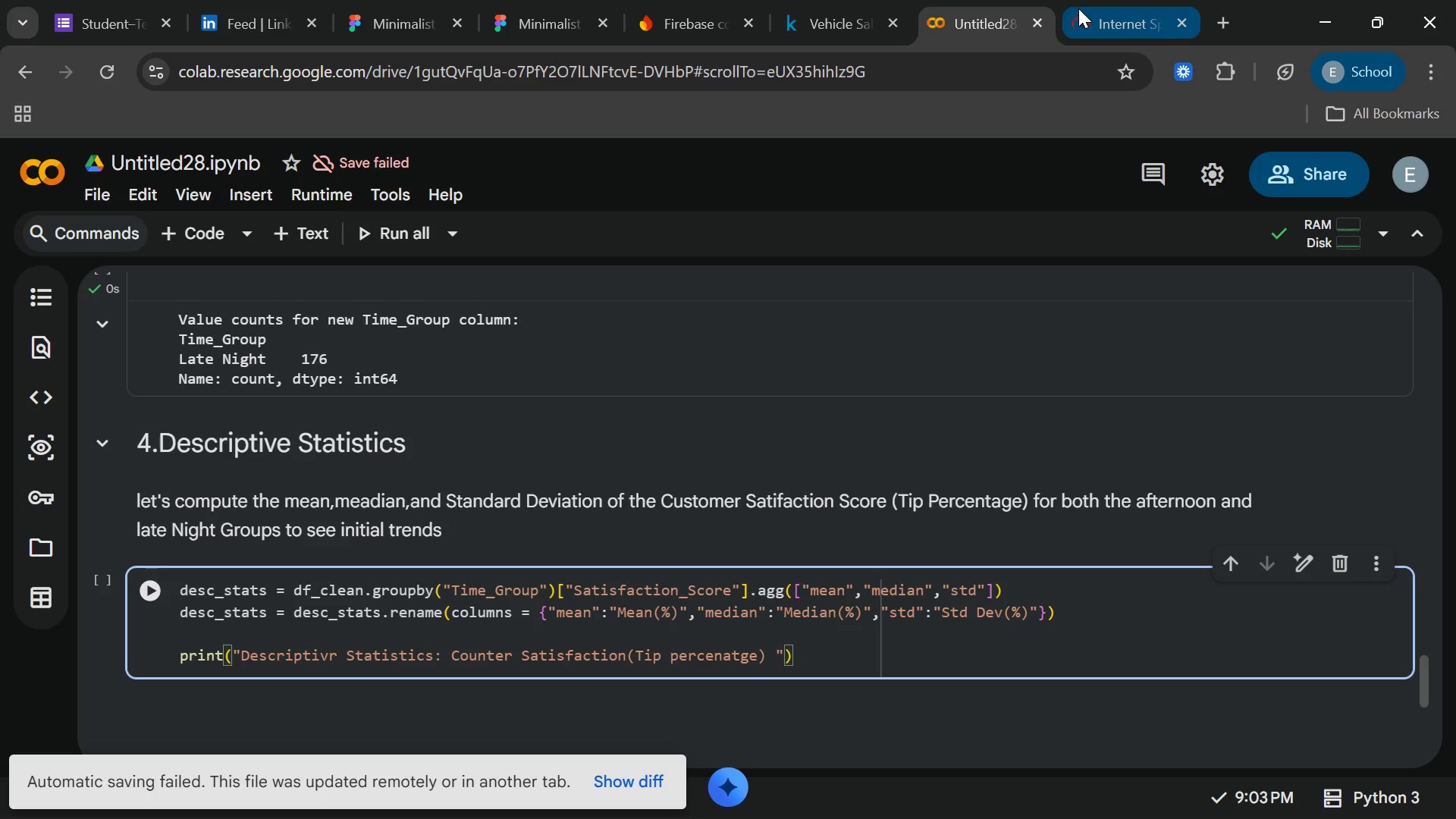 
type(u)
key(Backspace)
type(by timeG)
key(Backspace)
type( g)
 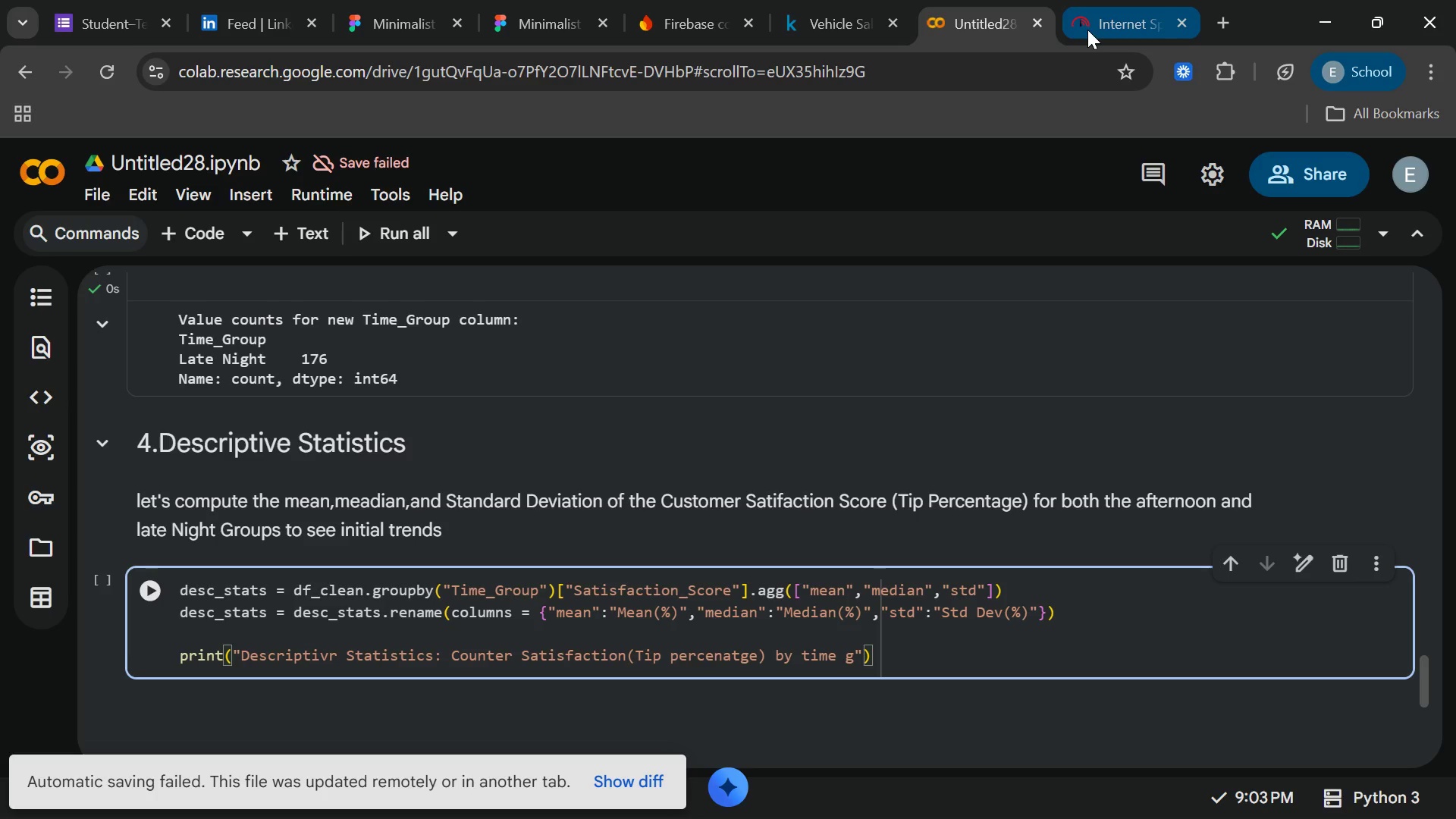 
wait(5.42)
 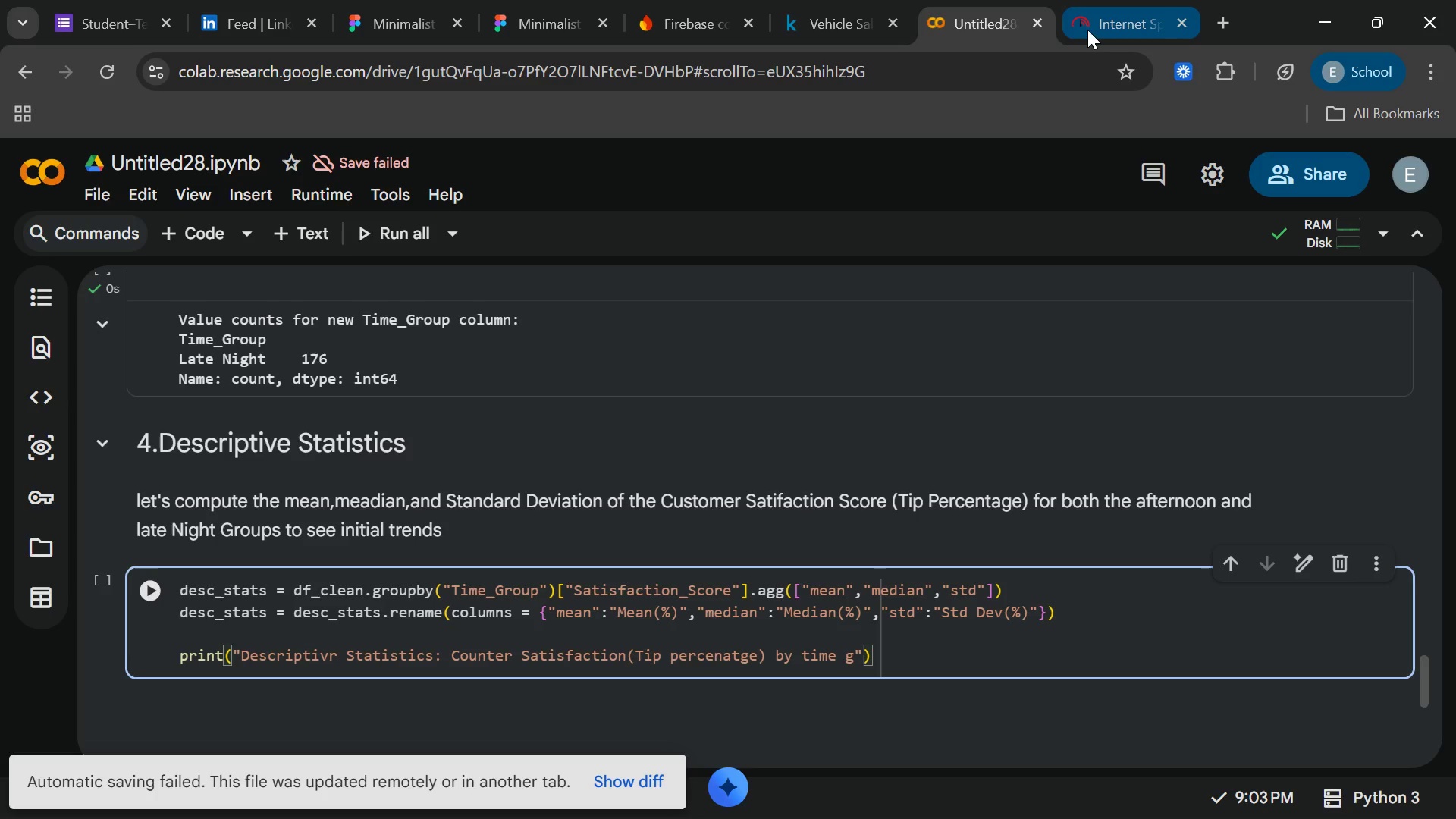 
type(rup)
 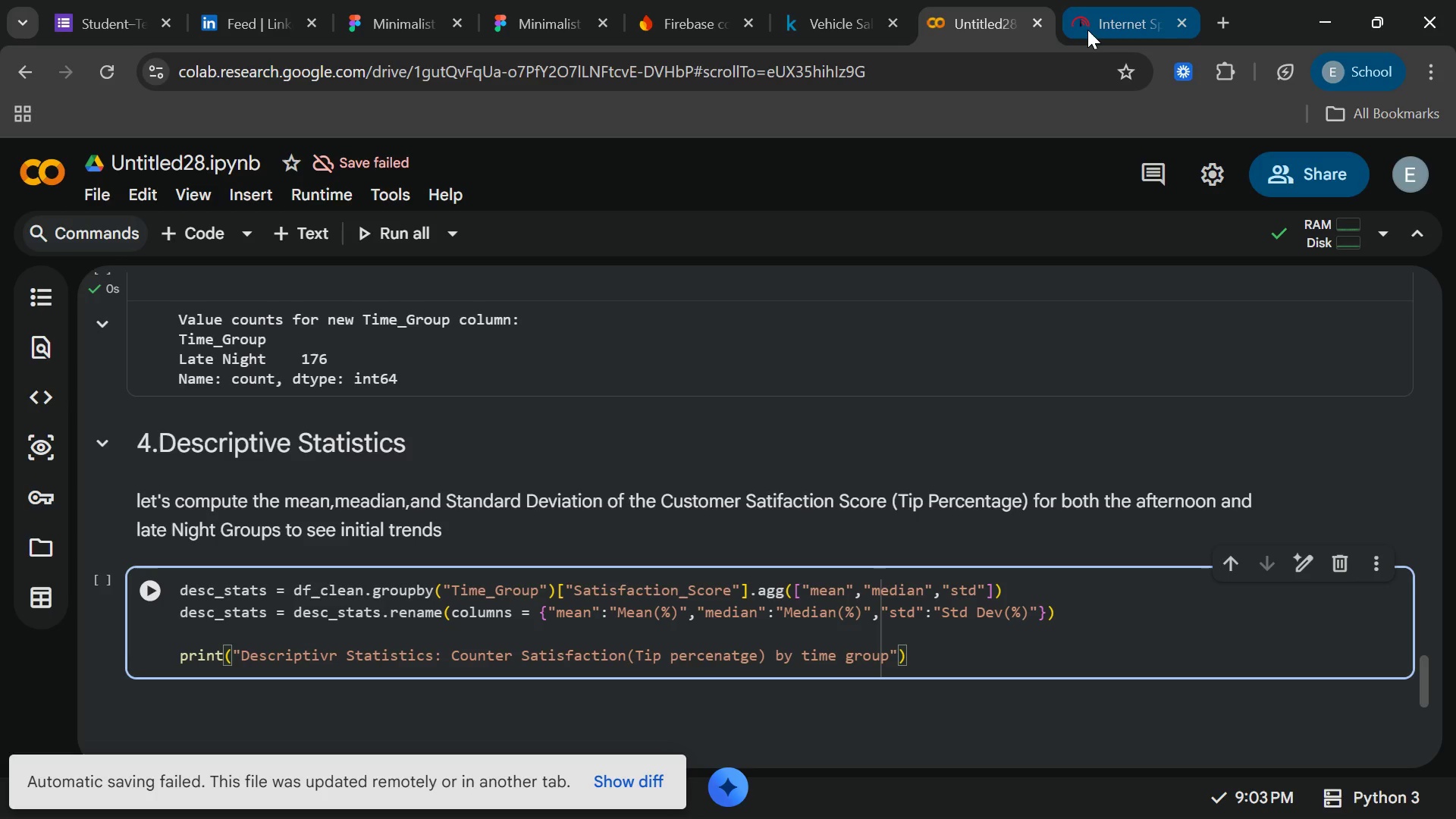 
hold_key(key=O, duration=0.33)
 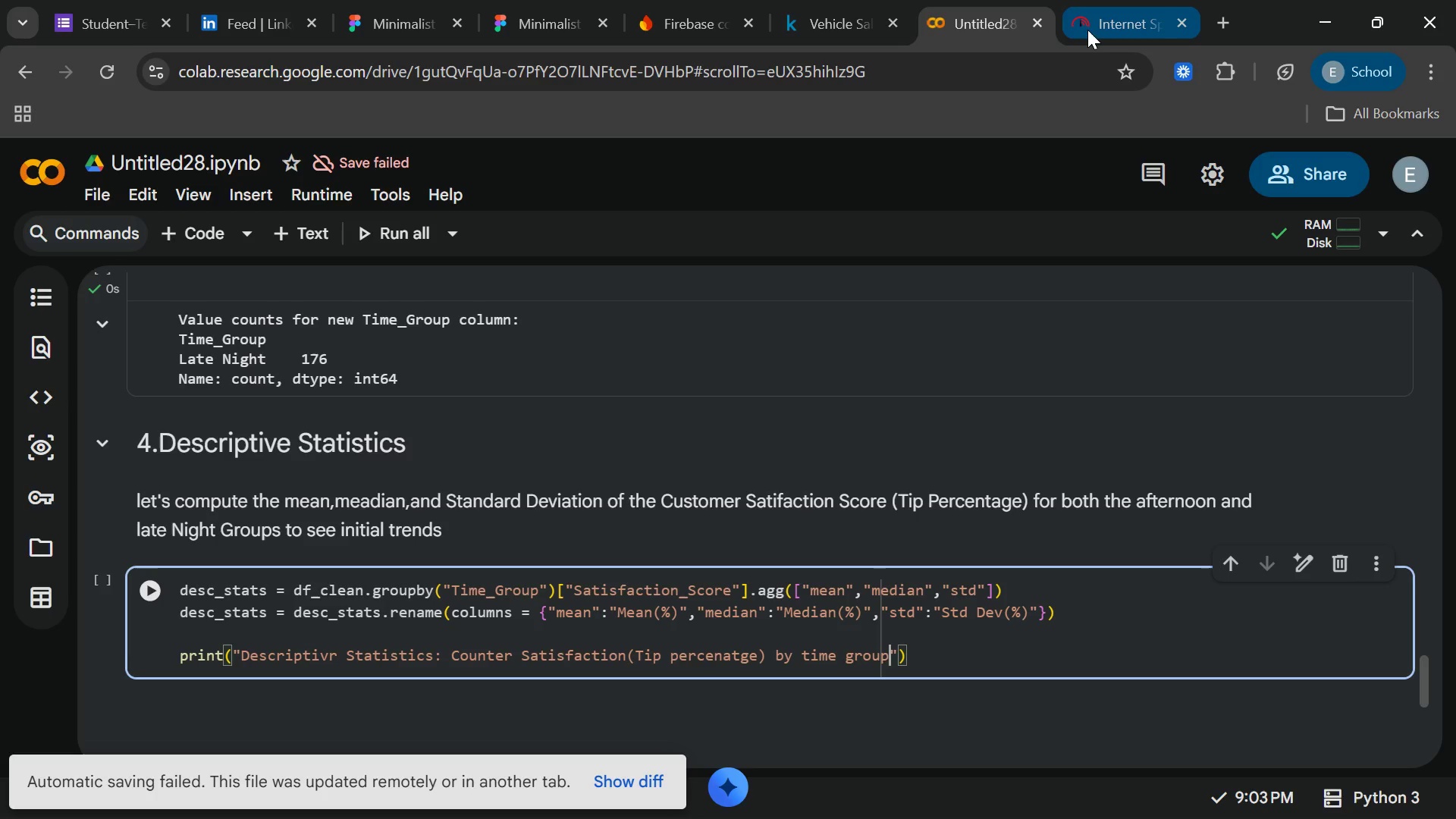 
key(ArrowRight)
 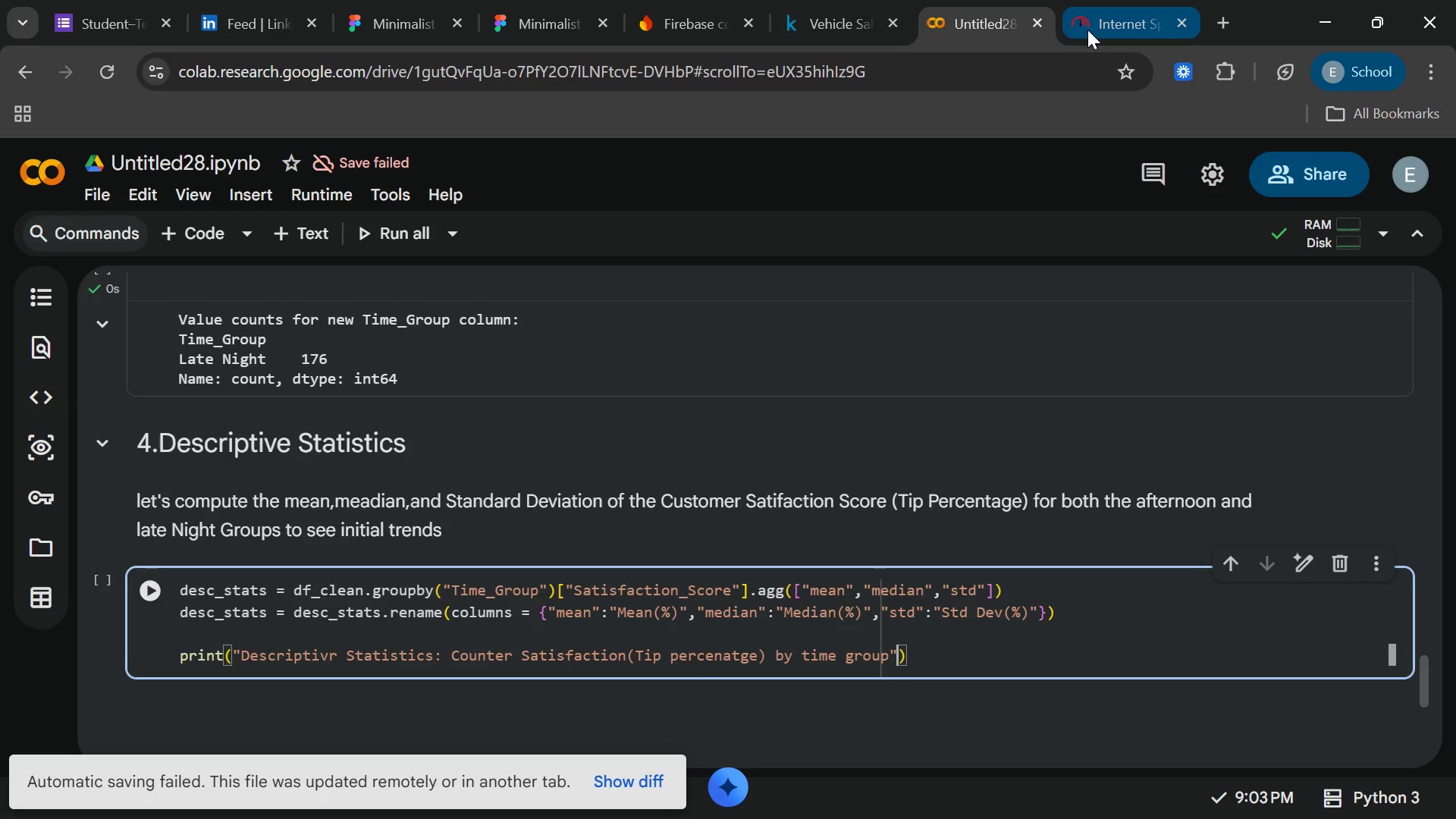 
key(ArrowRight)
 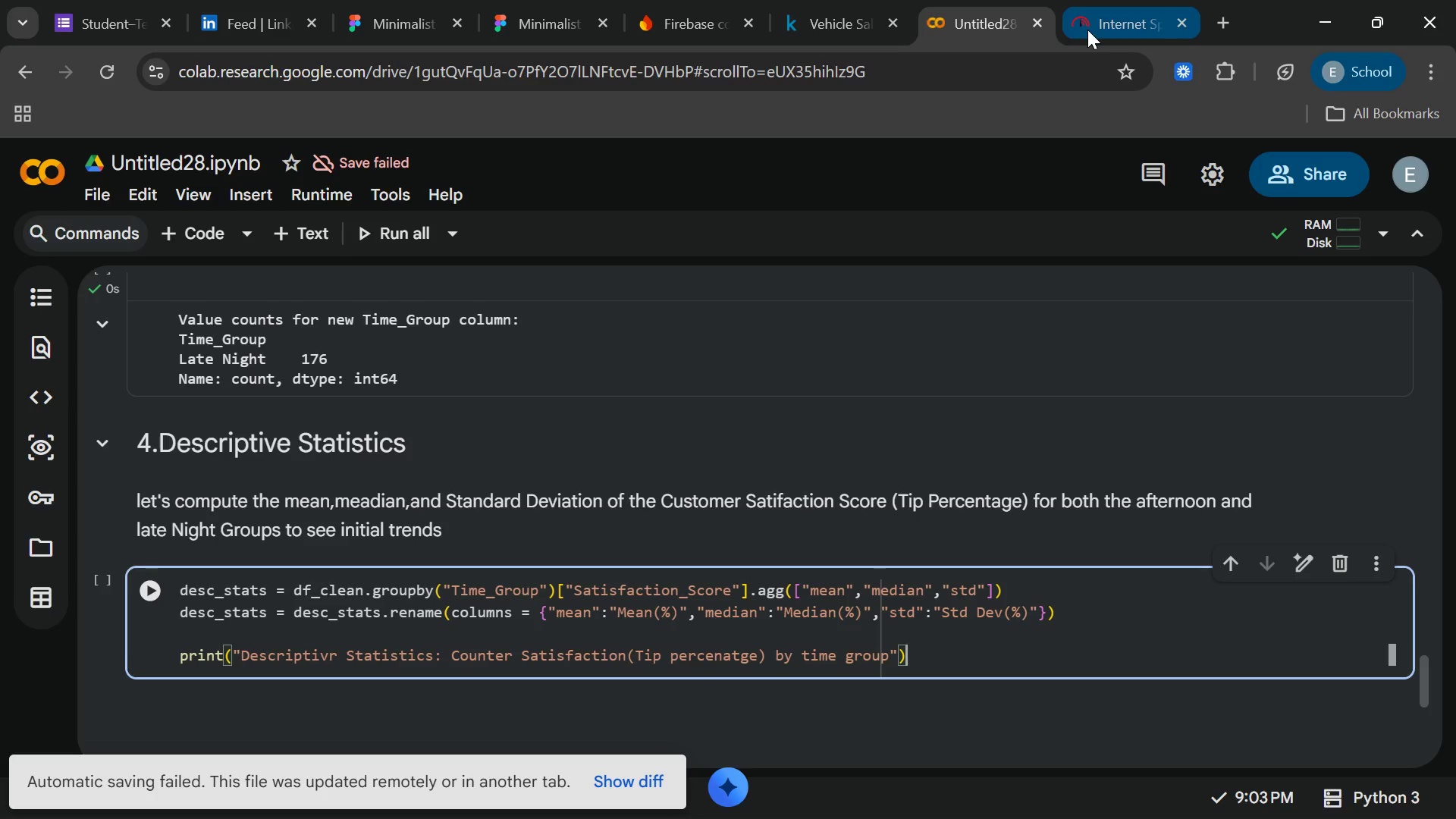 
key(Enter)
 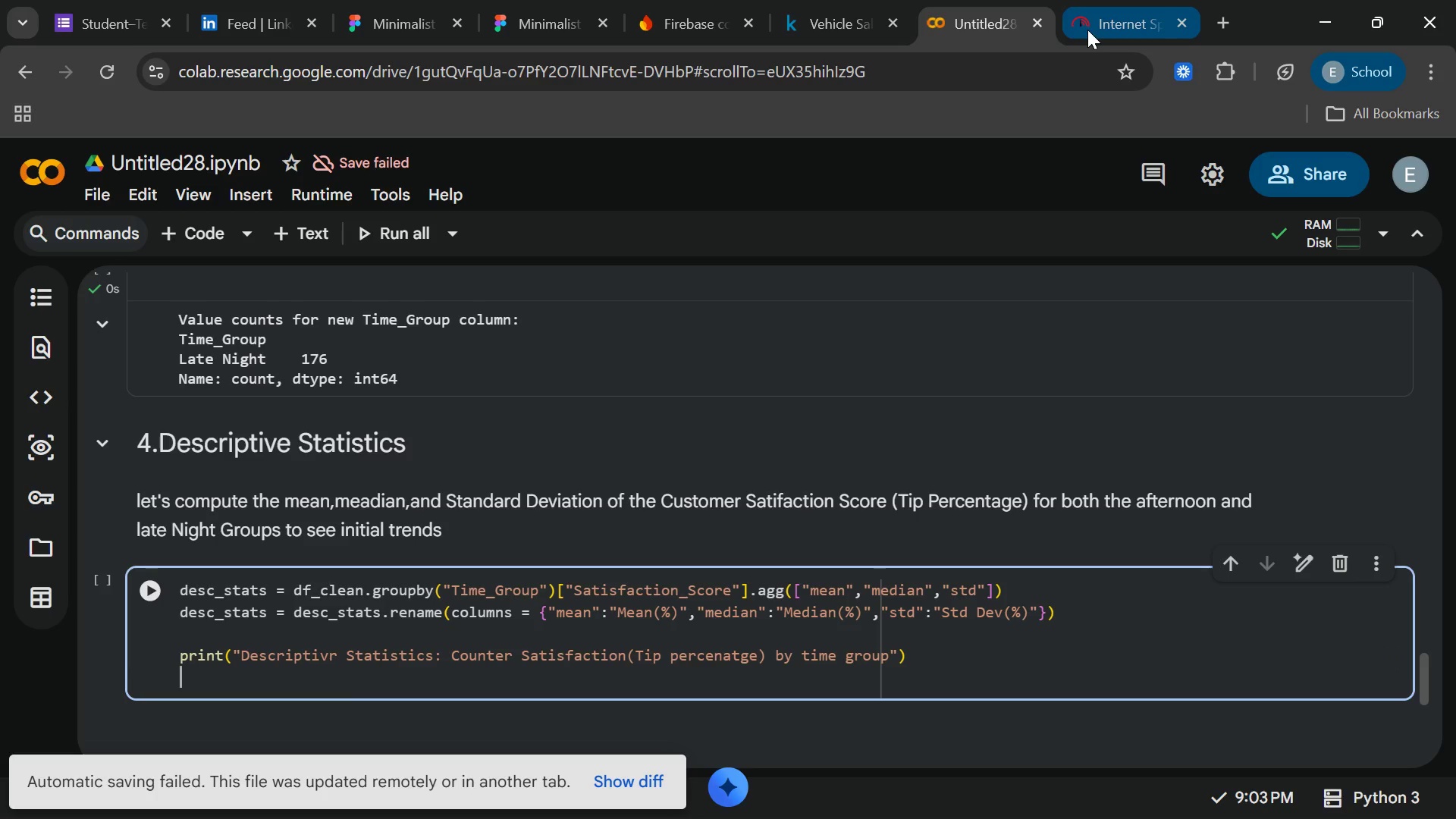 
type(displa)
 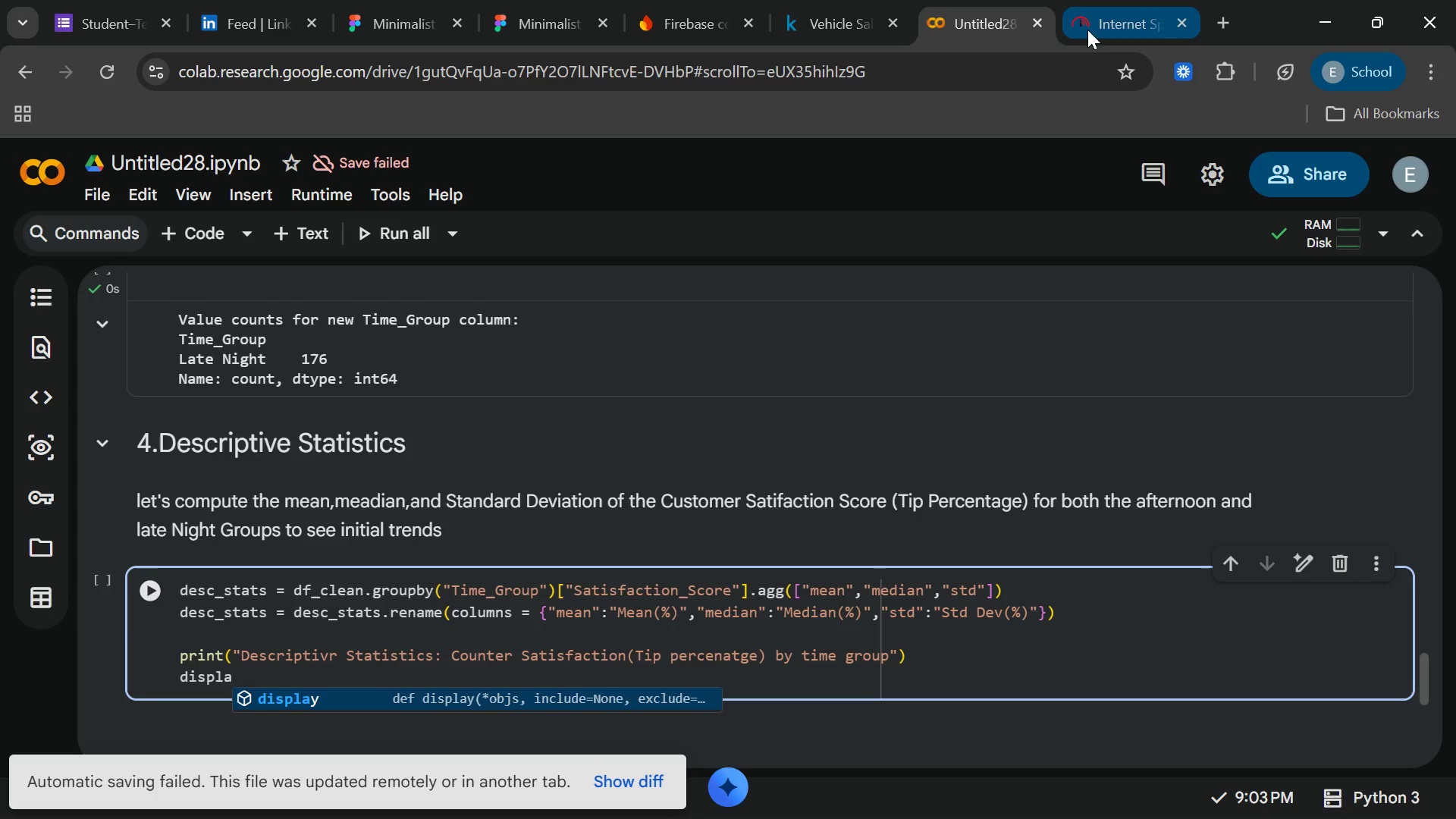 
key(Enter)
 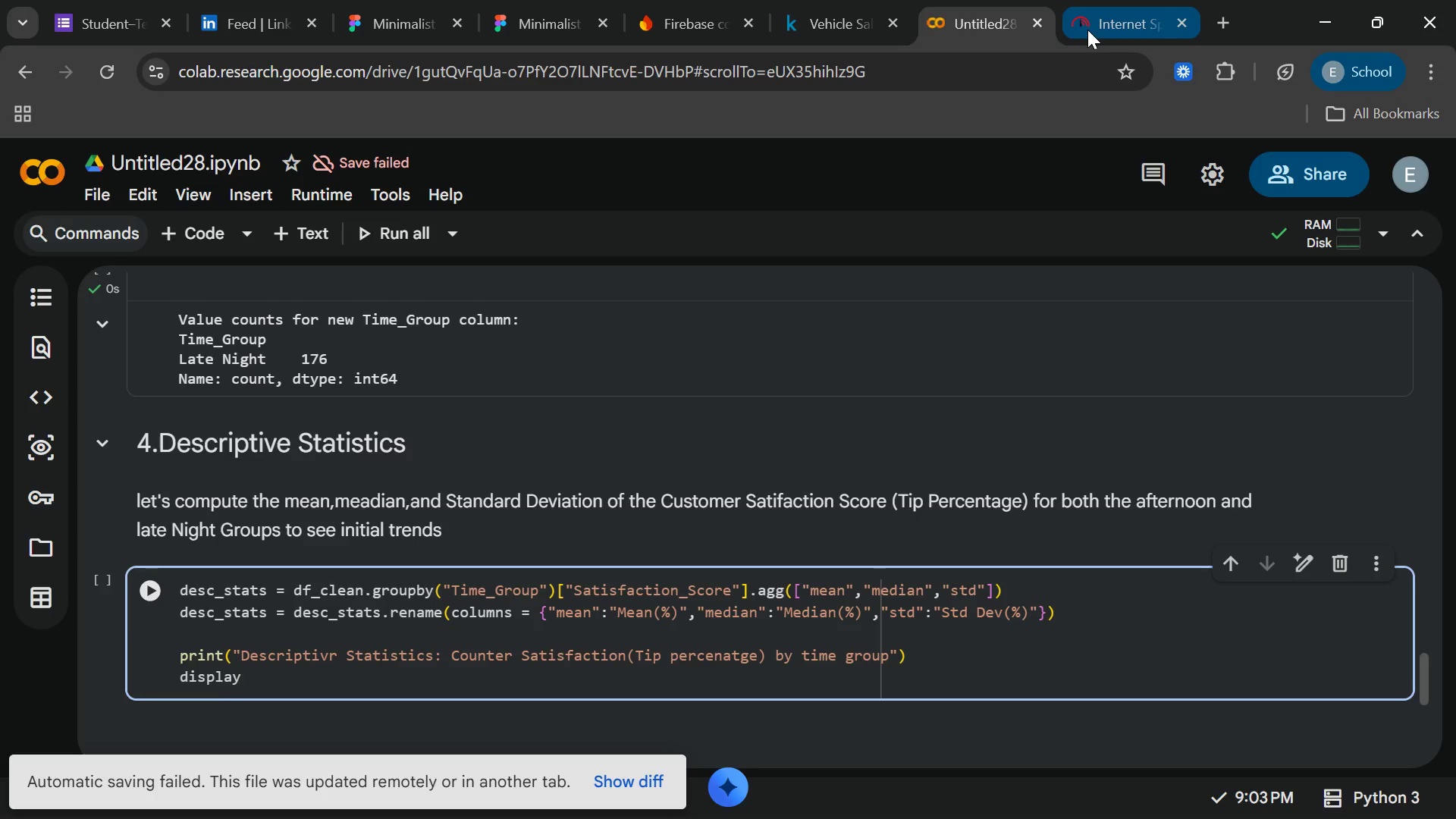 
type((dd)
 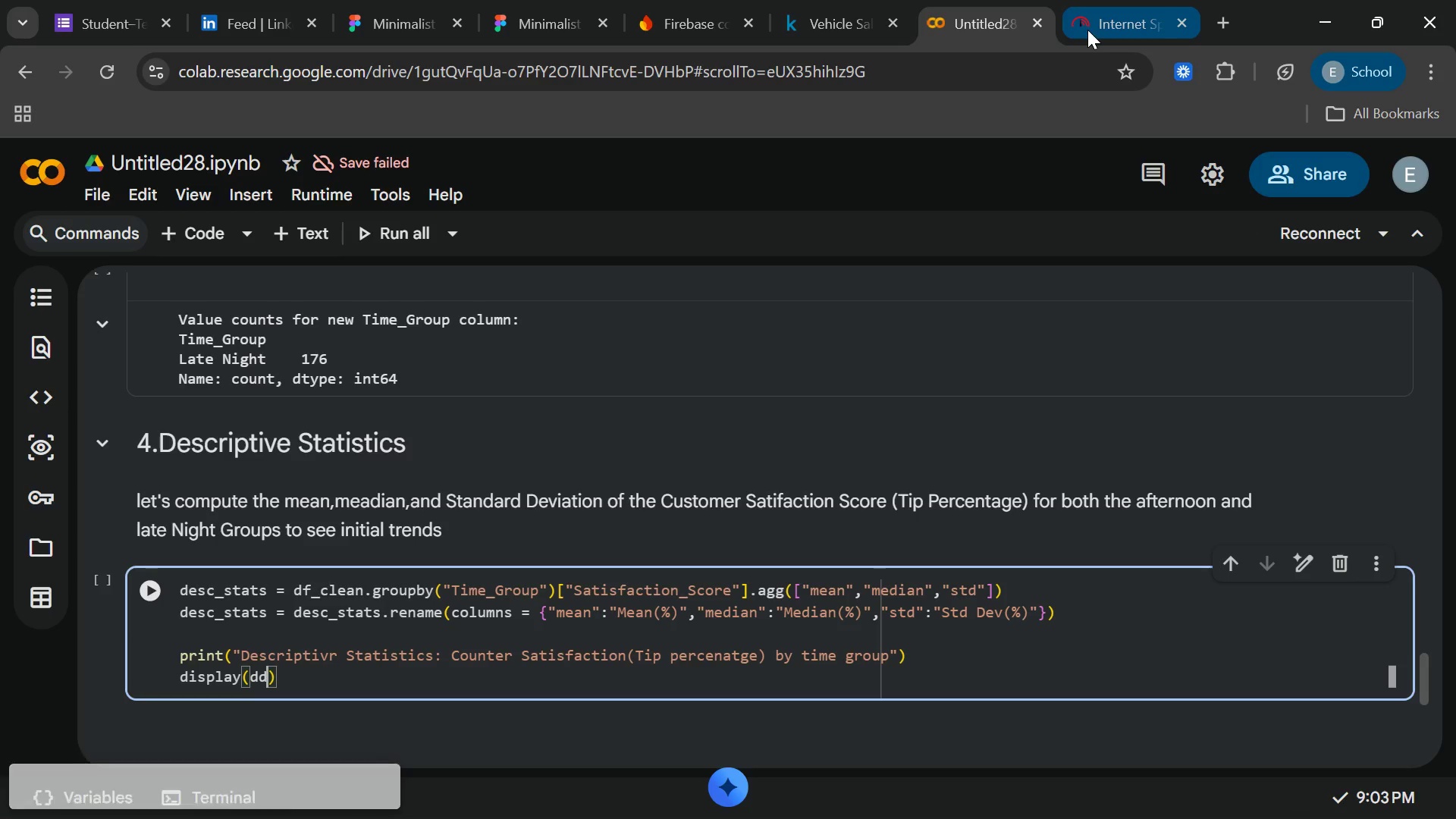 
wait(5.88)
 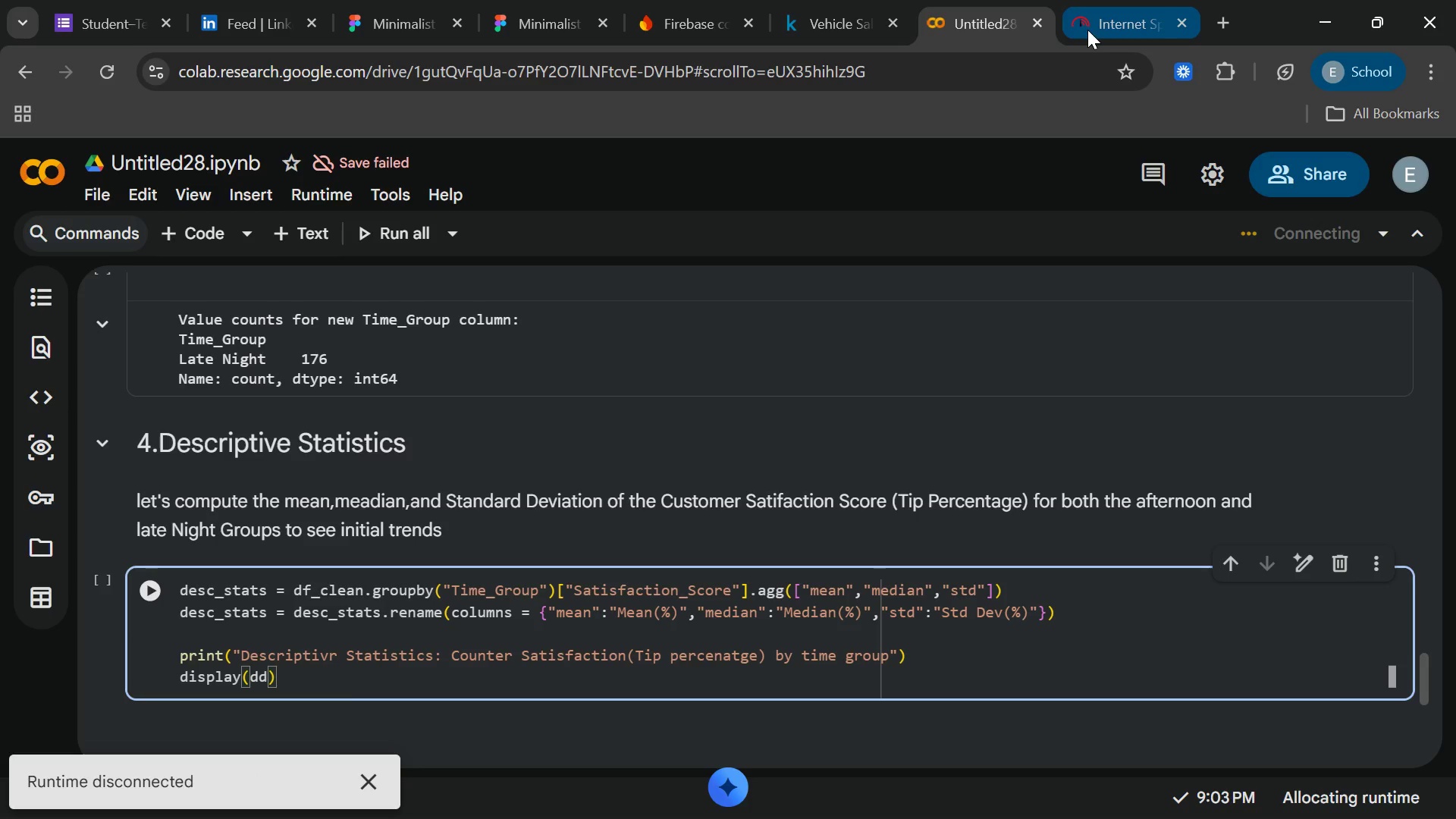 
left_click([1293, 792])
 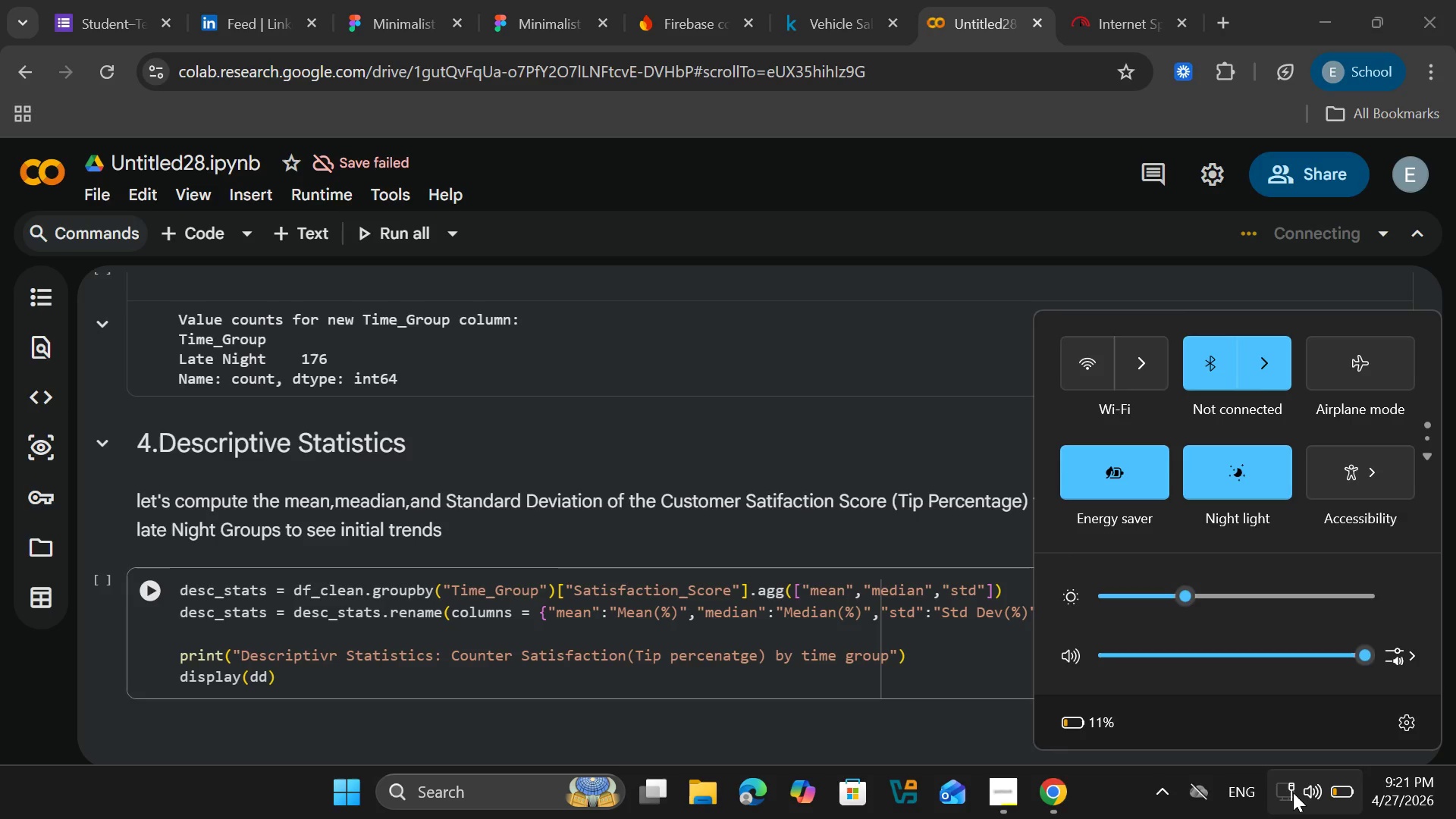 
wait(11.58)
 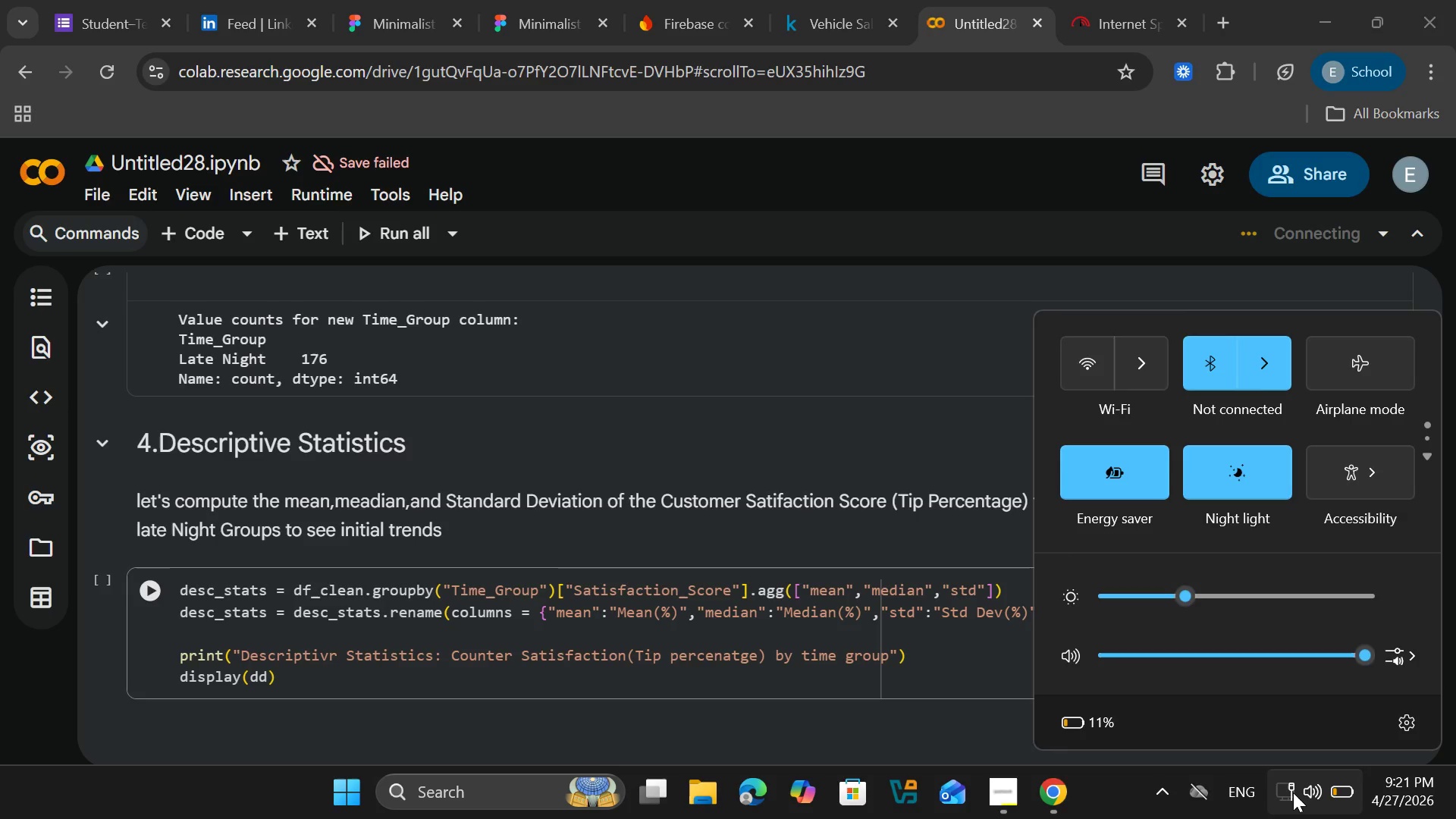 
left_click([1006, 785])